 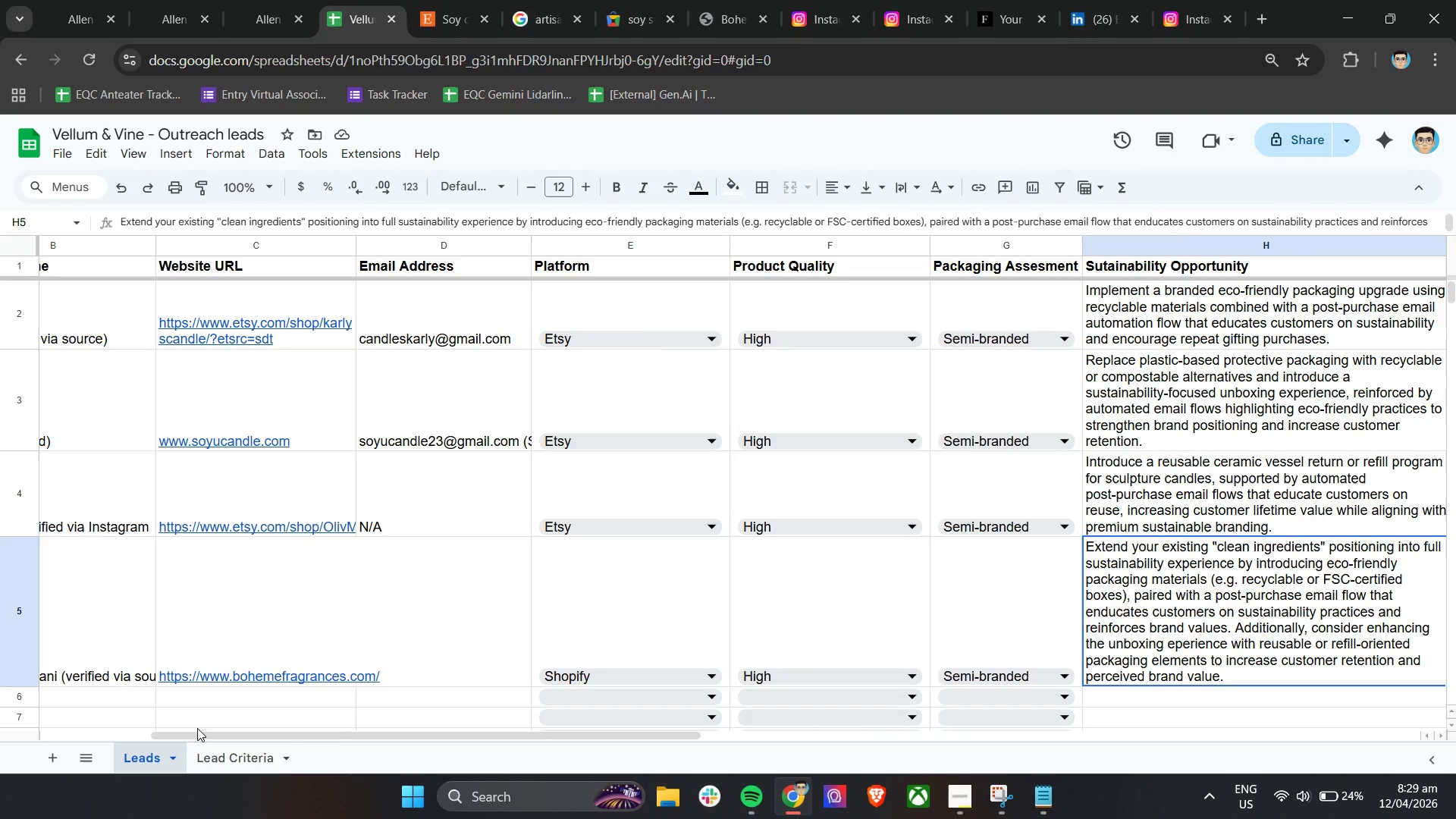 
hold_key(key=ShiftLeft, duration=1.03)
scroll: coordinate [166, 567], scroll_direction: up, amount: 10.0
 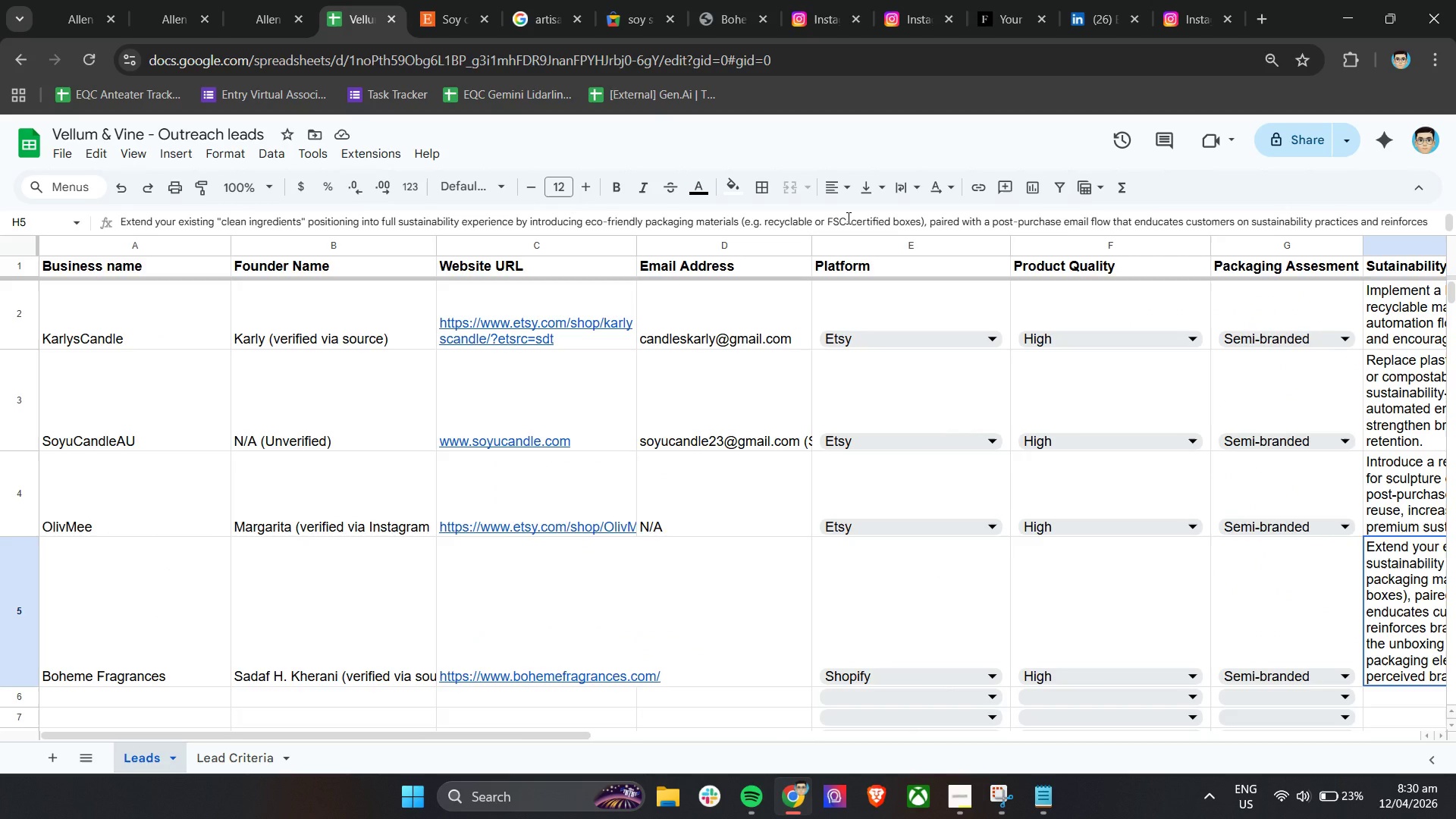 
wait(8.95)
 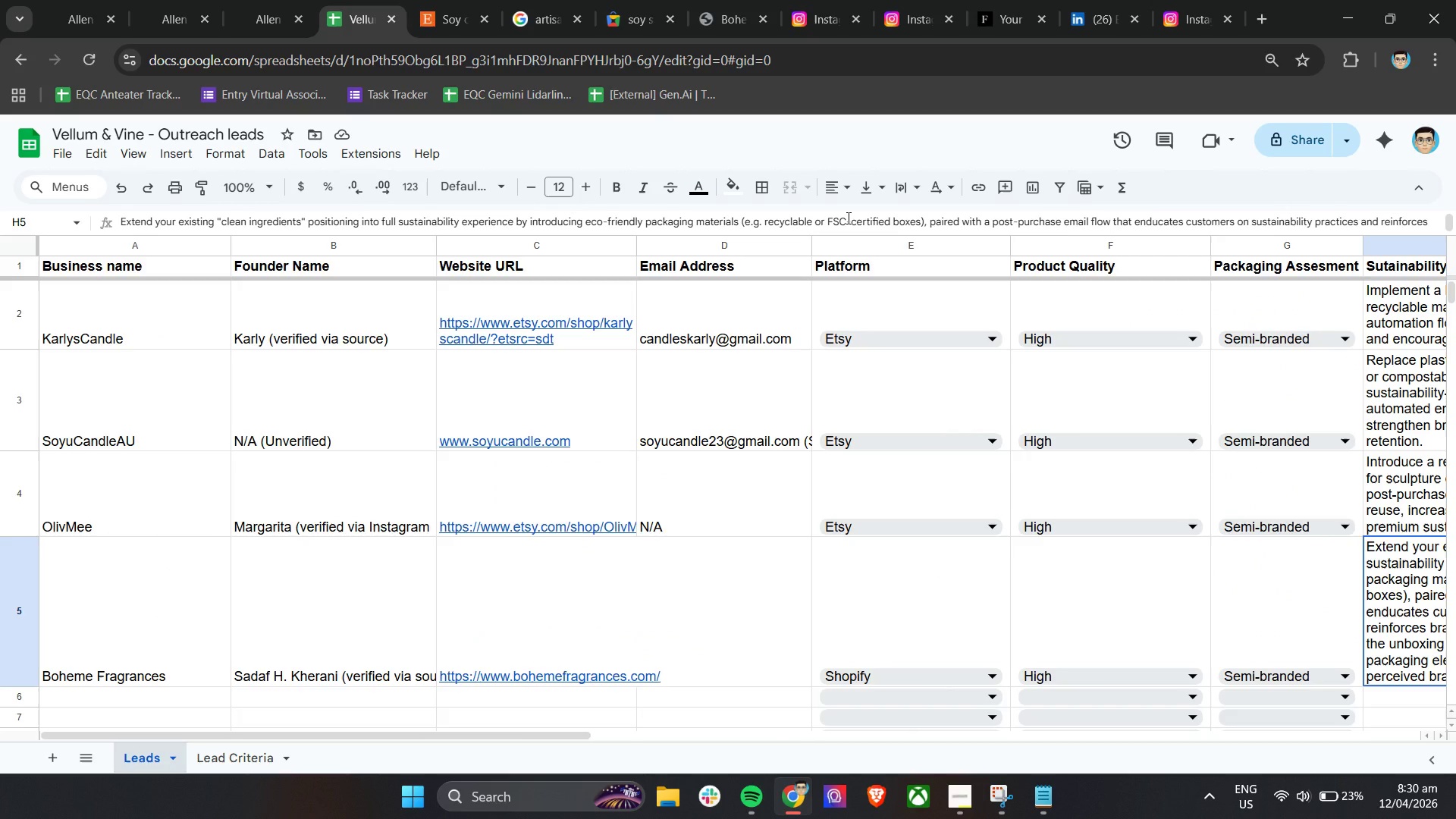 
left_click([732, 0])
 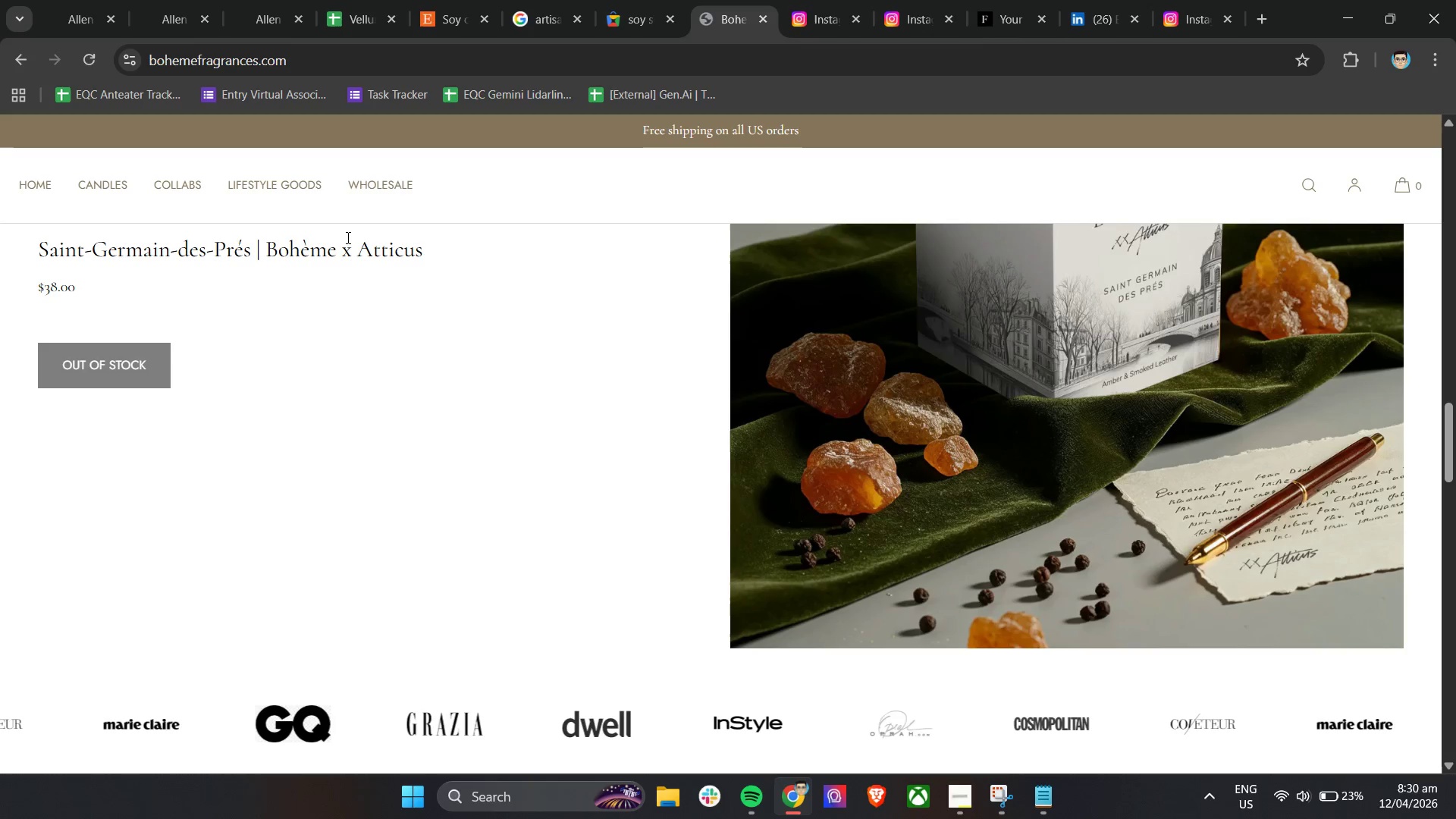 
wait(12.78)
 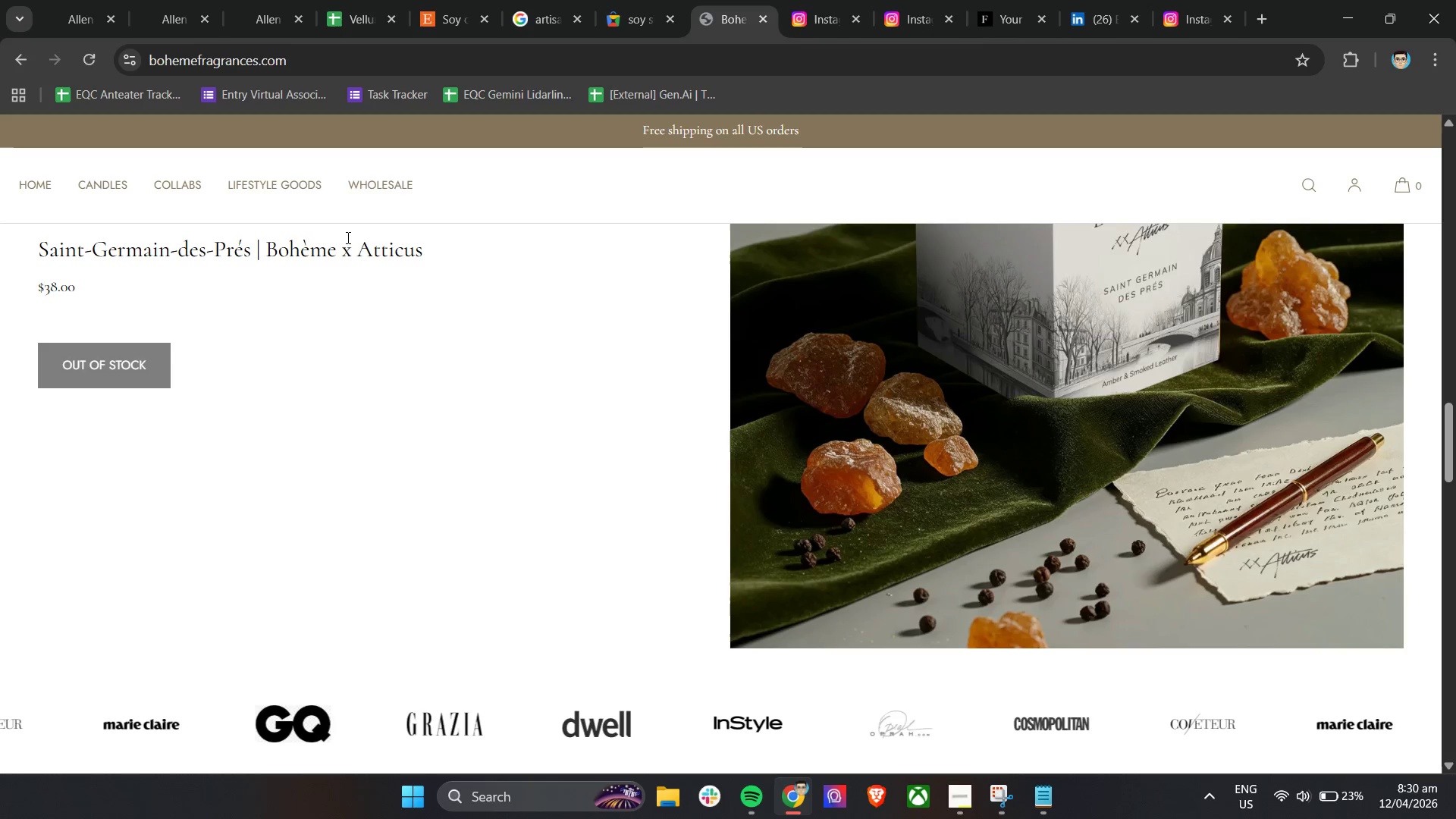 
left_click_drag(start_coordinate=[1452, 435], to_coordinate=[1452, 717])
 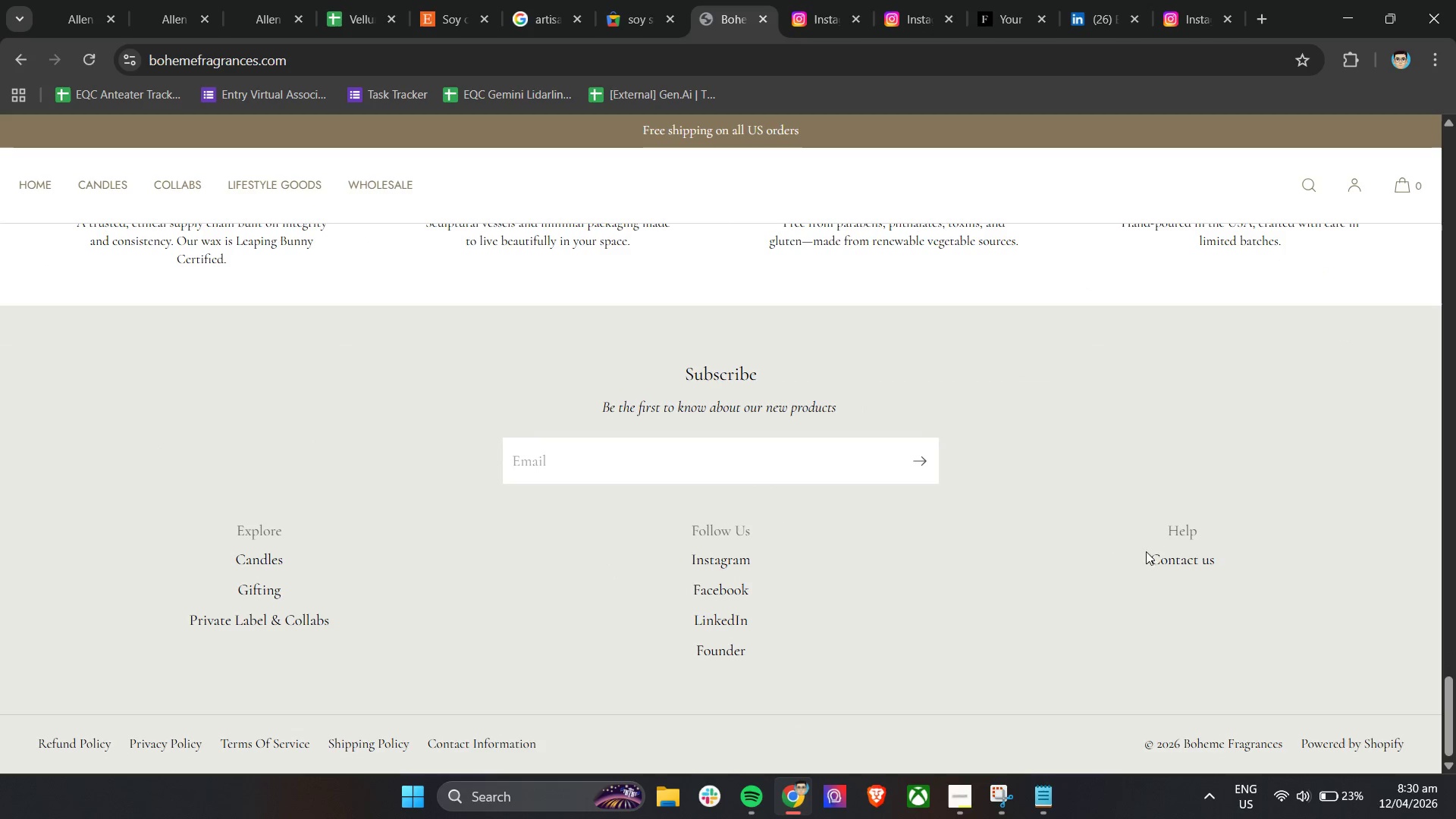 
left_click([1166, 560])
 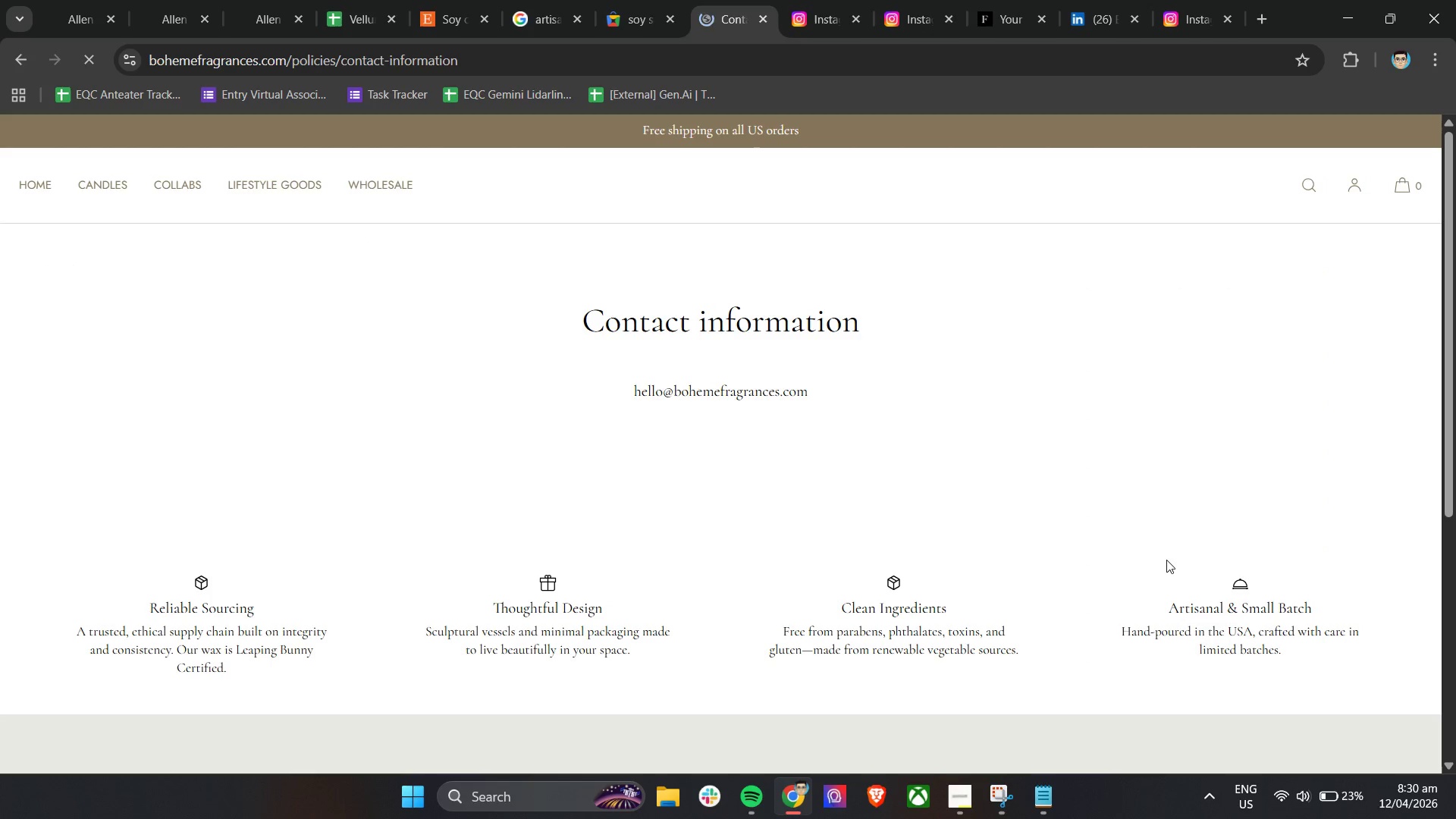 
left_click_drag(start_coordinate=[852, 376], to_coordinate=[632, 392])
 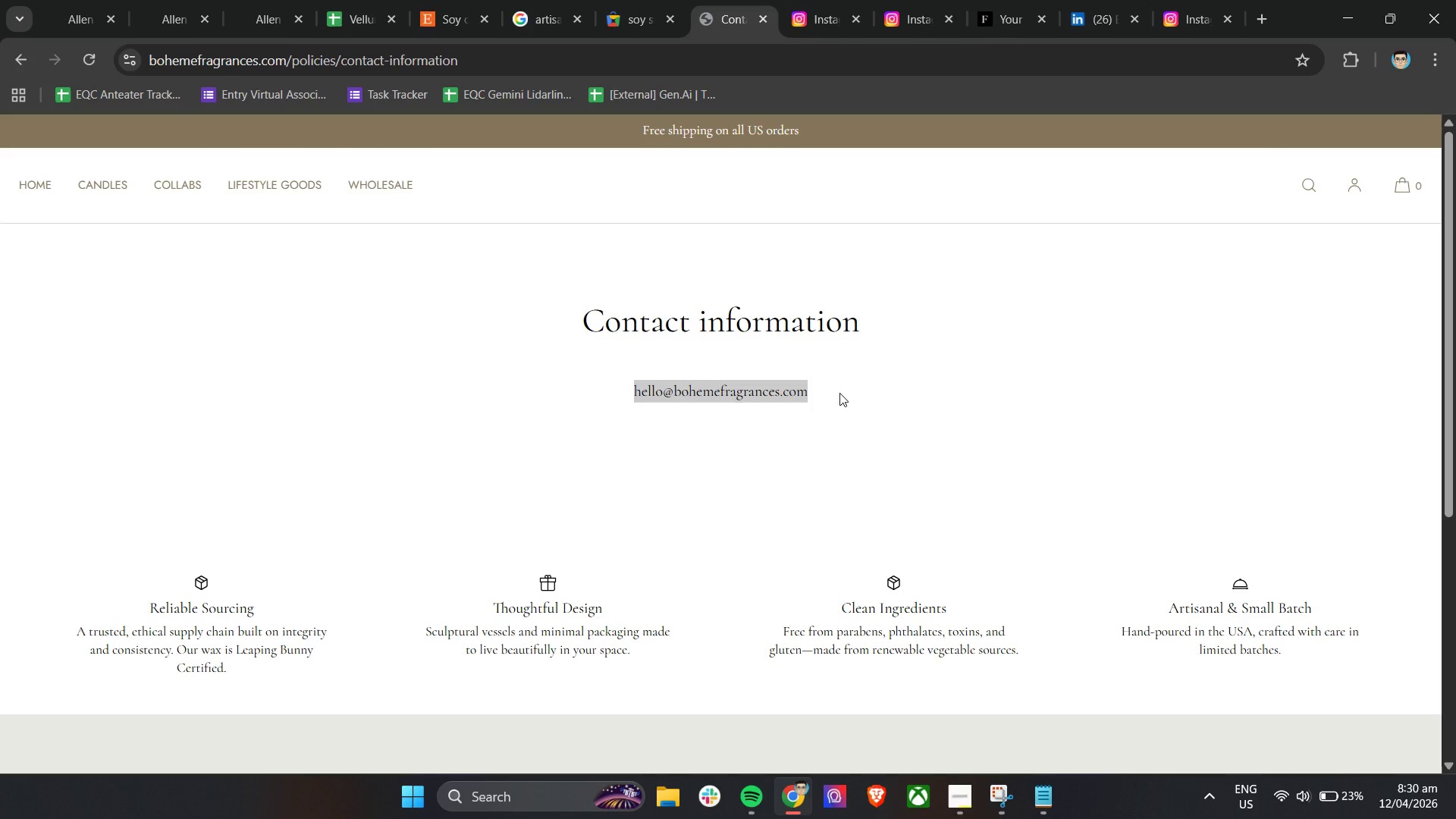 
wait(8.17)
 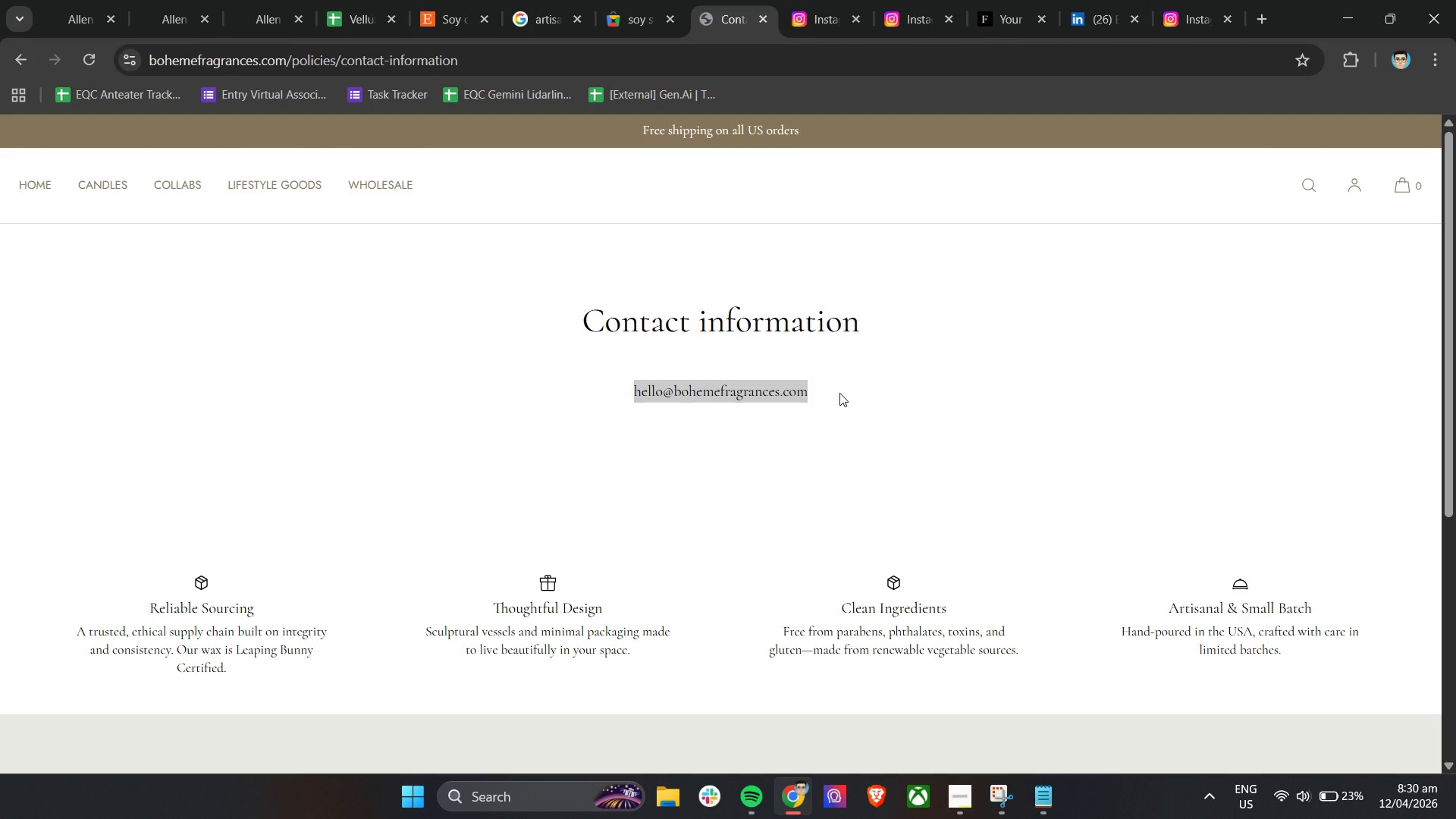 
key(Control+C)
 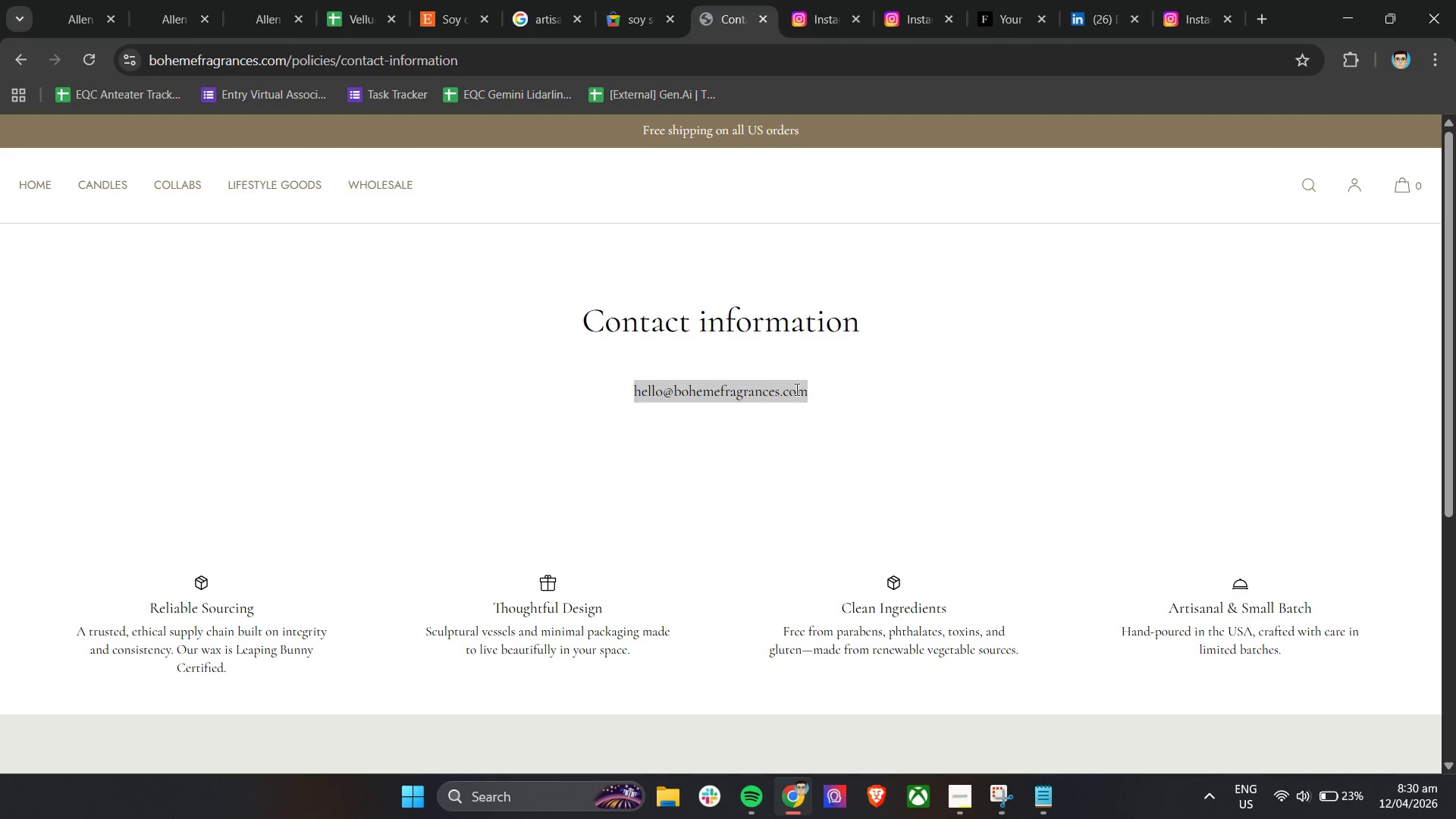 
key(Control+C)
 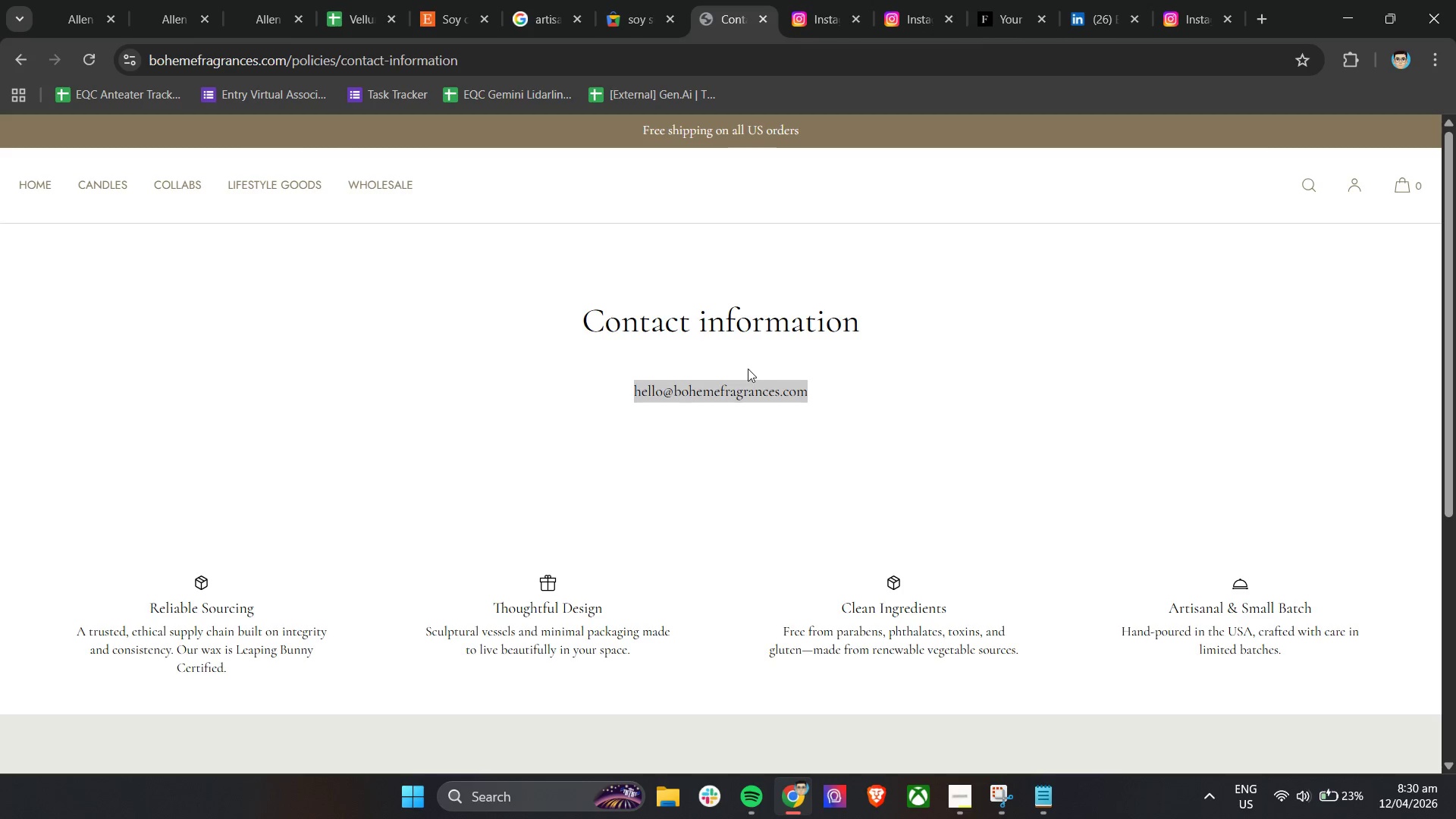 
key(Control+C)
 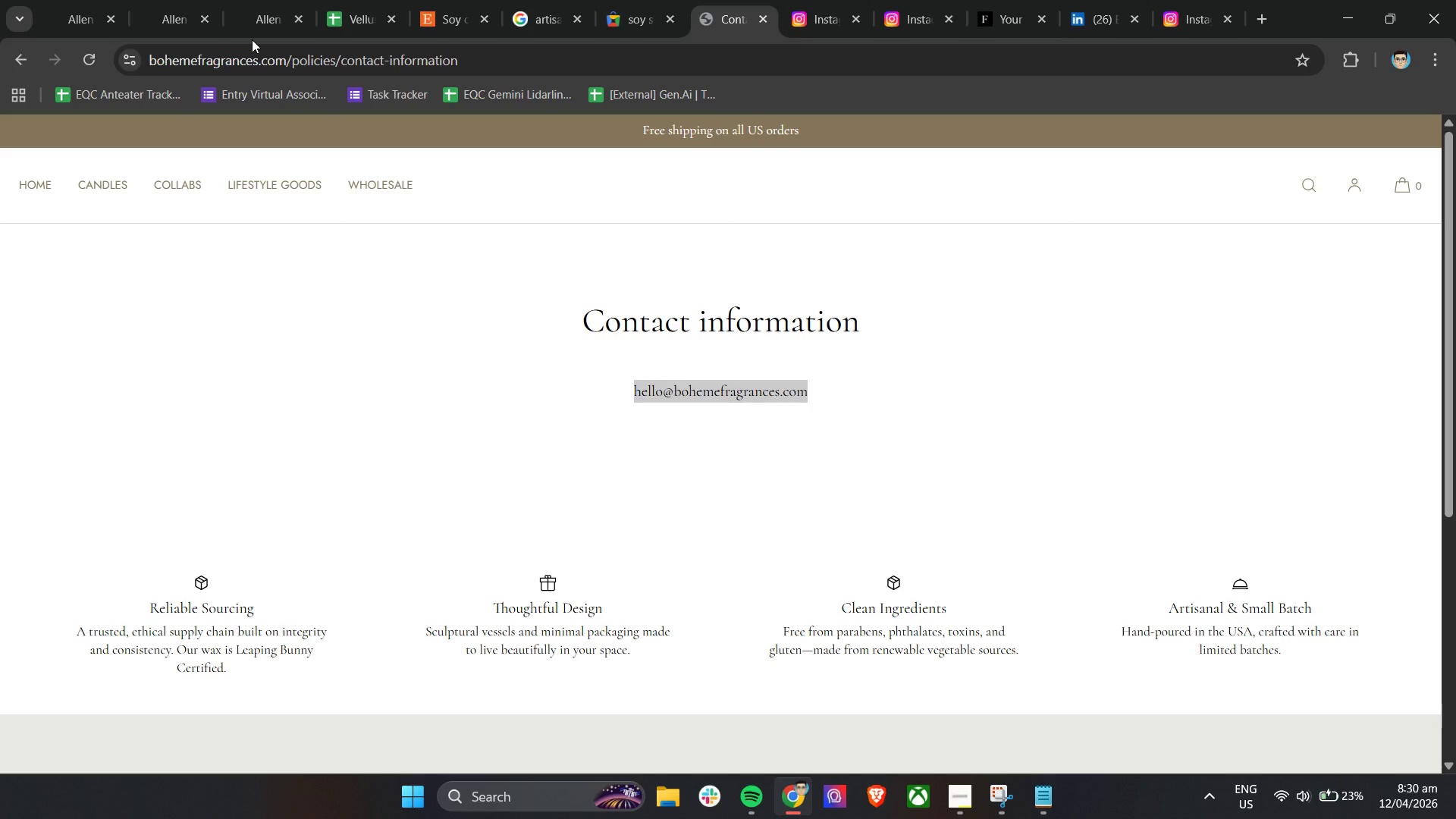 
key(Control+C)
 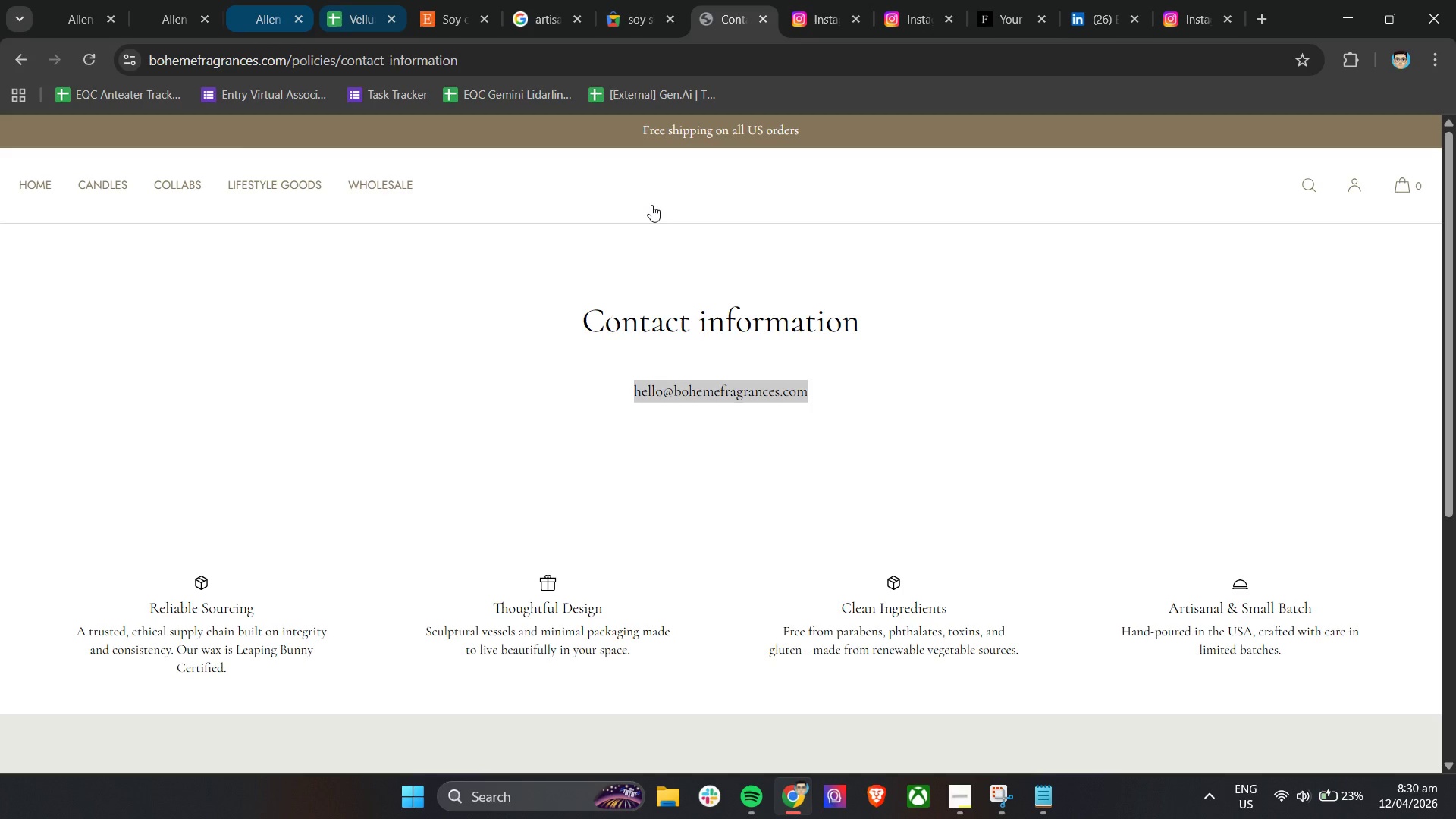 
left_click([356, 5])
 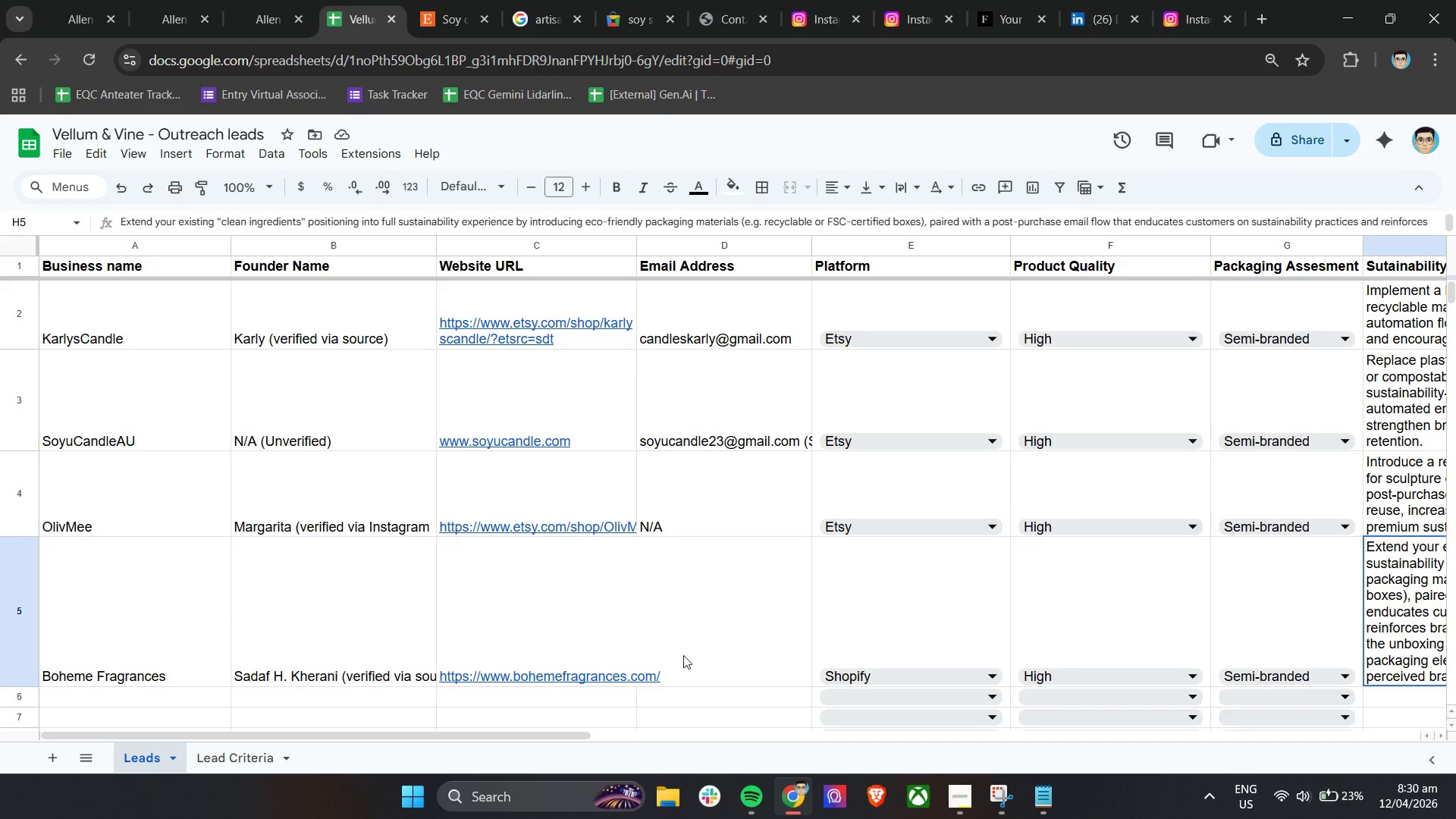 
double_click([689, 655])
 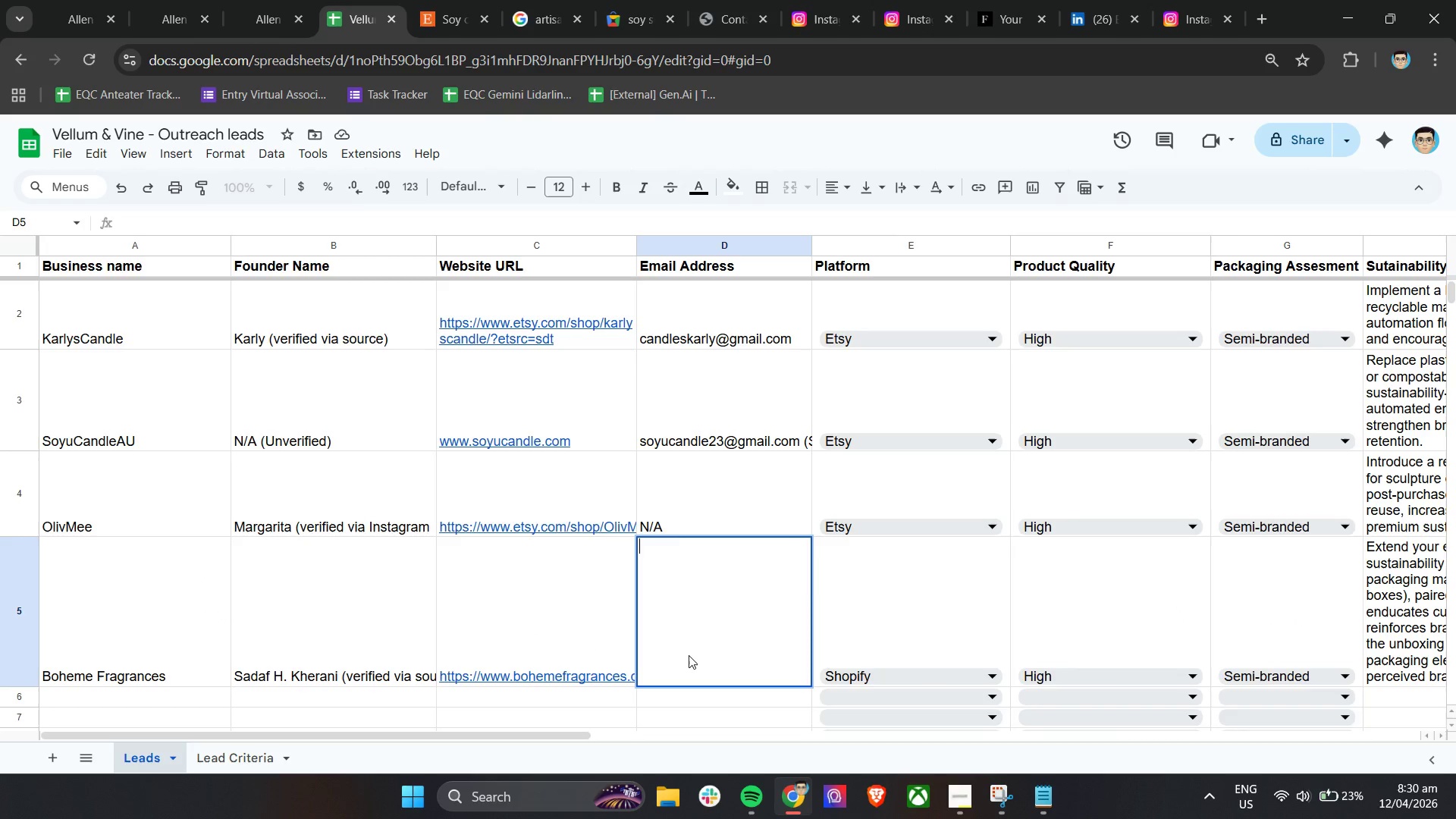 
key(Control+V)
 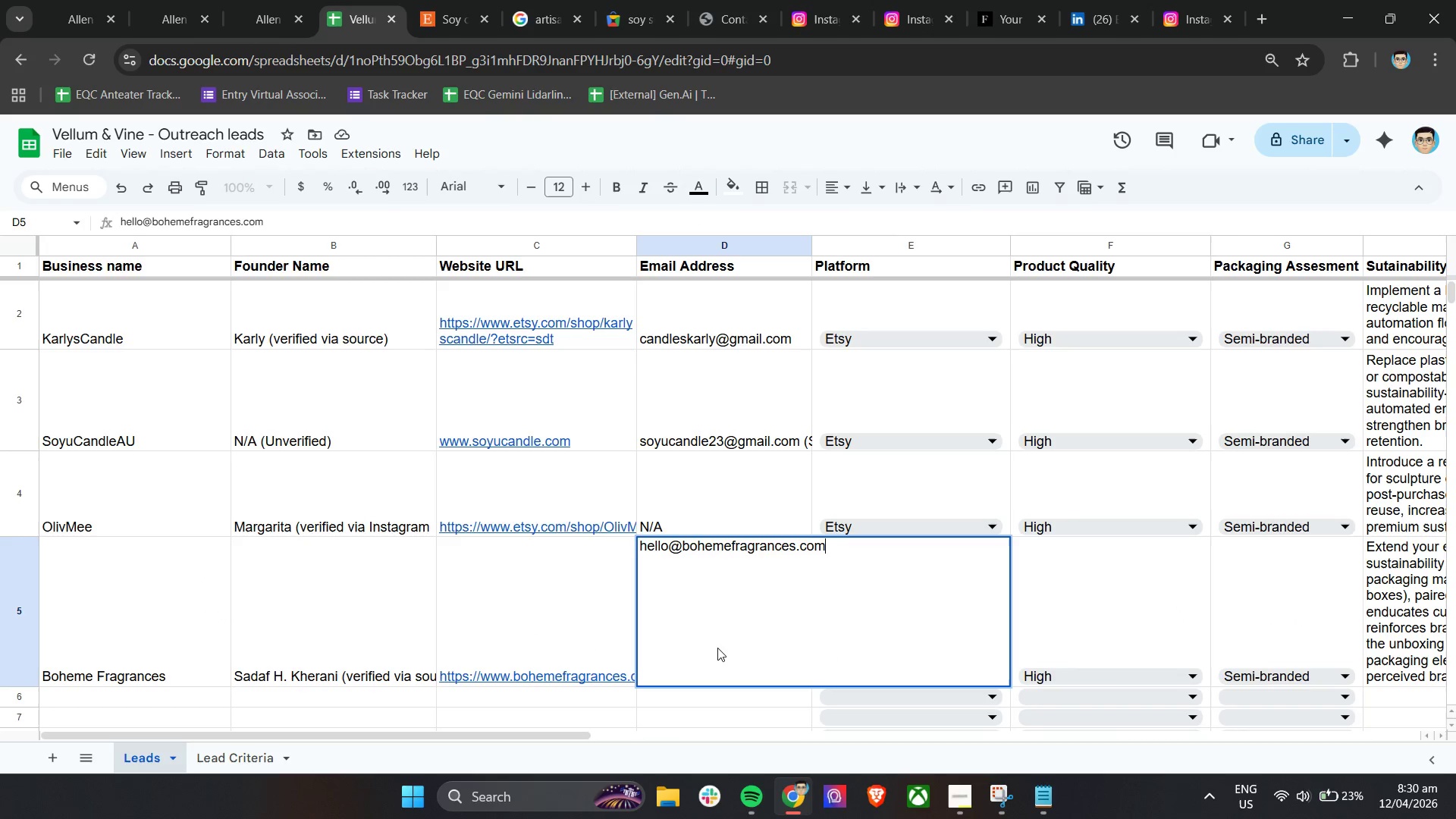 
type( (verified via source))
 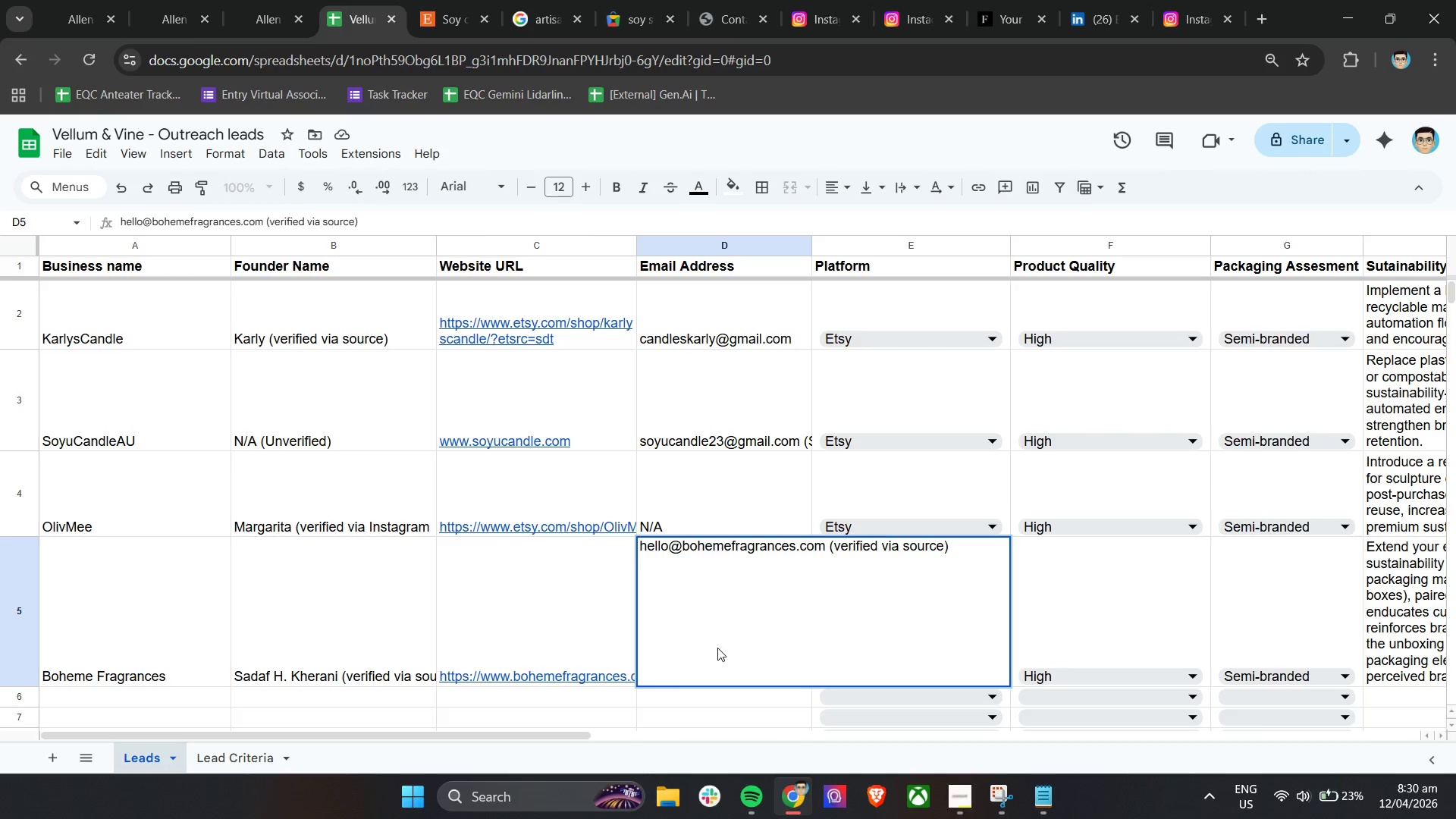 
left_click([592, 614])
 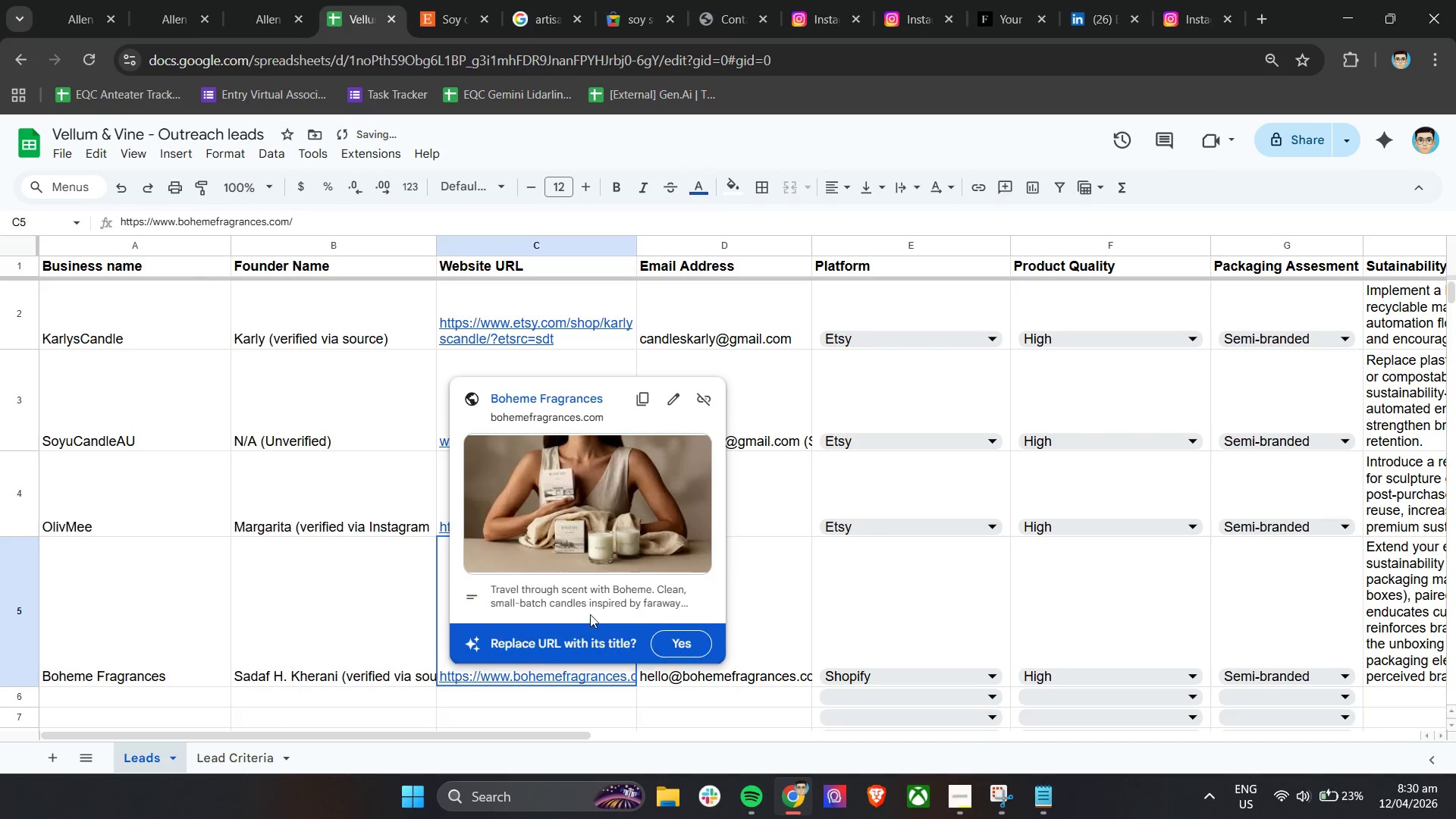 
key(Shift+ShiftLeft)
 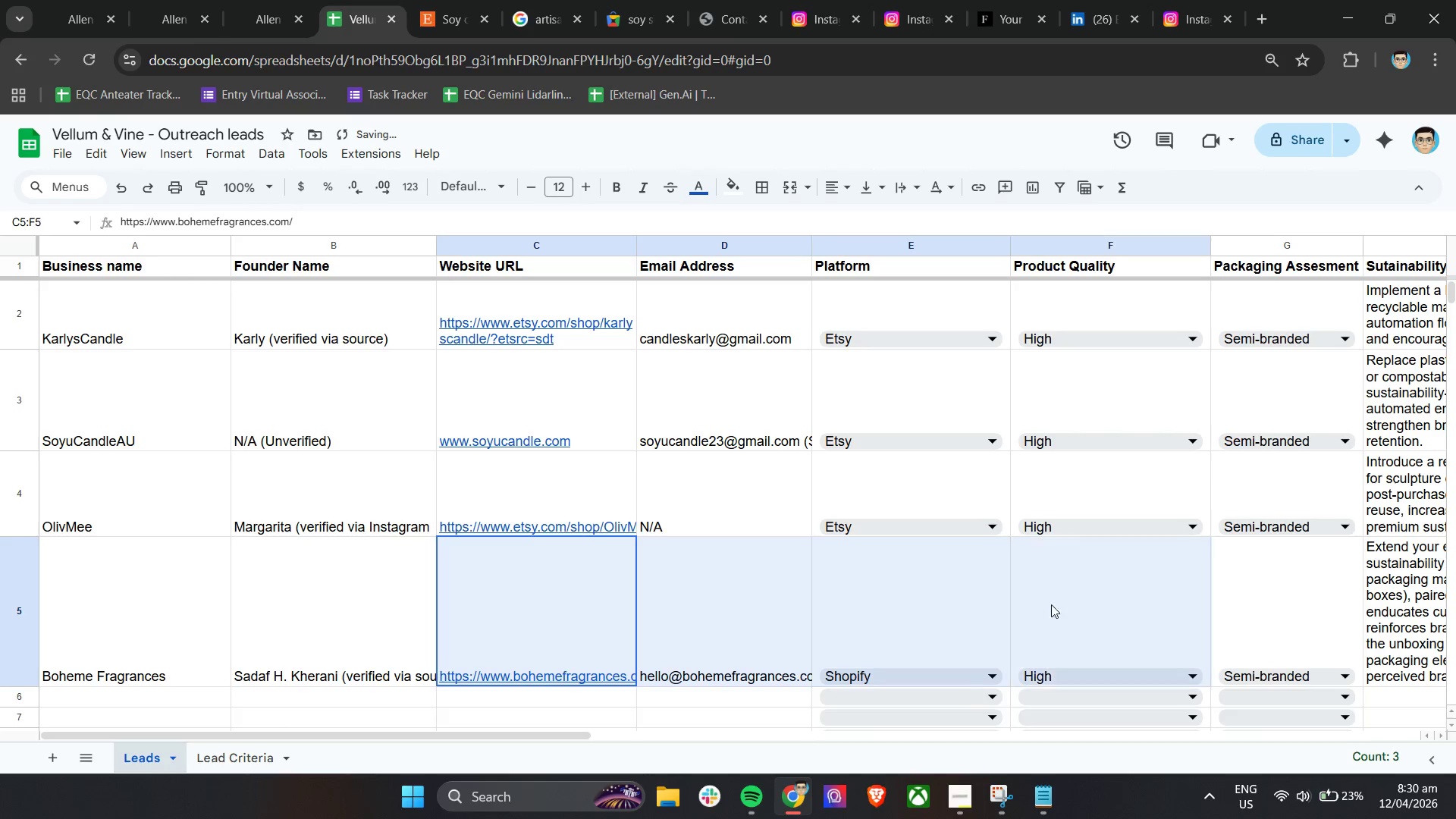 
left_click([1090, 598])
 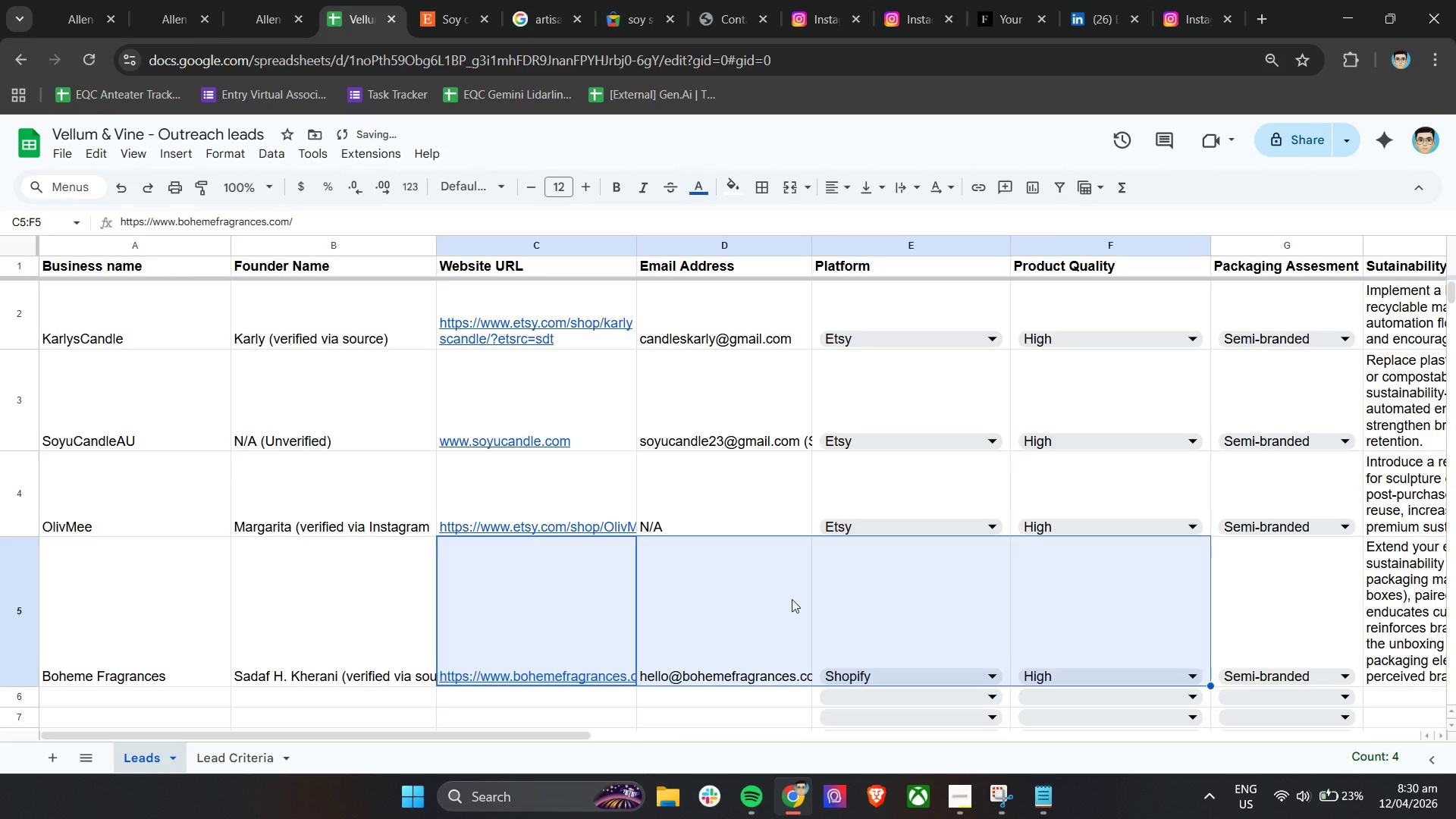 
left_click([739, 600])
 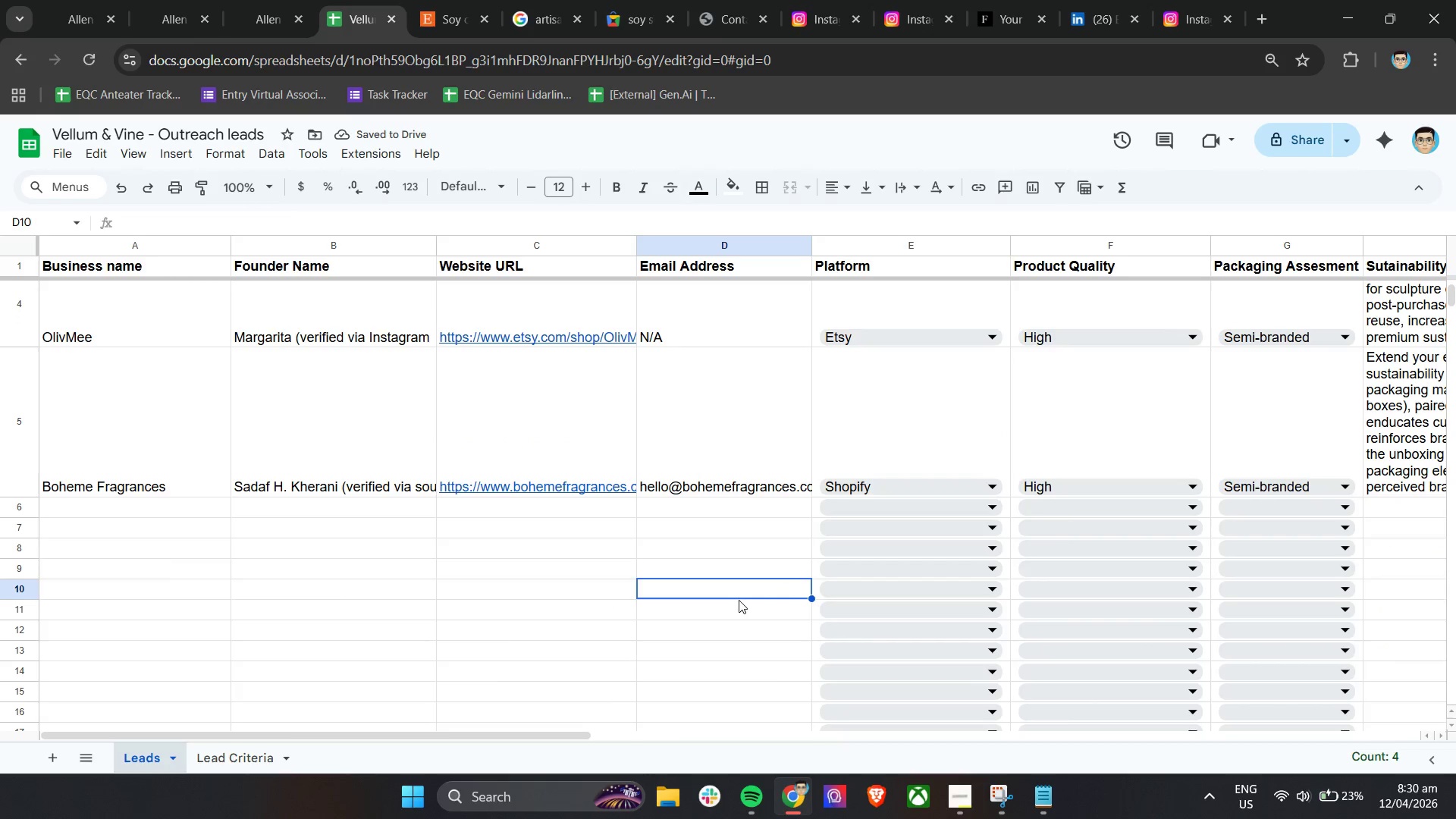 
scroll: coordinate [781, 598], scroll_direction: down, amount: 2.0
 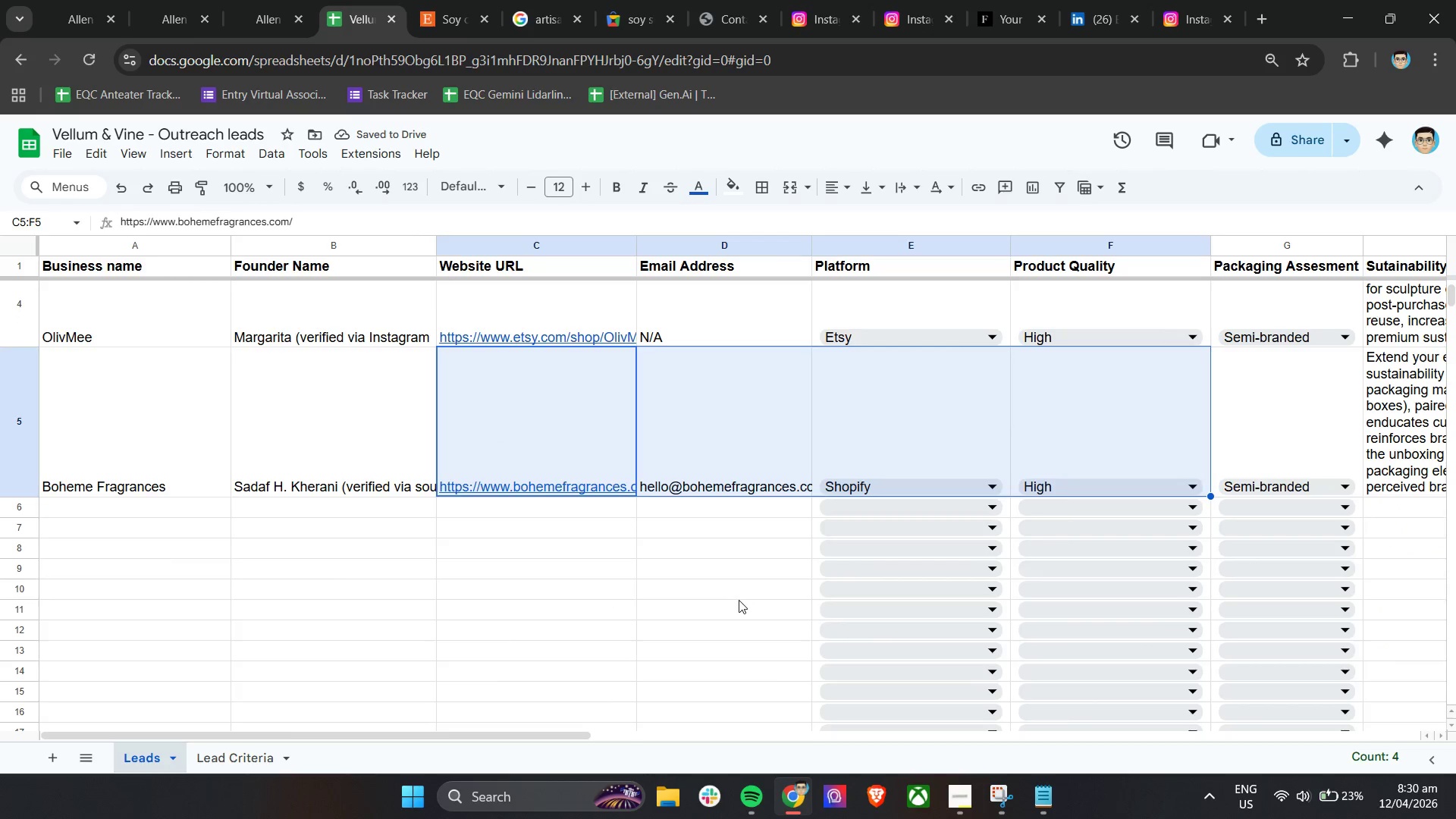 
hold_key(key=ShiftLeft, duration=1.5)
scroll: coordinate [739, 600], scroll_direction: down, amount: 8.0
 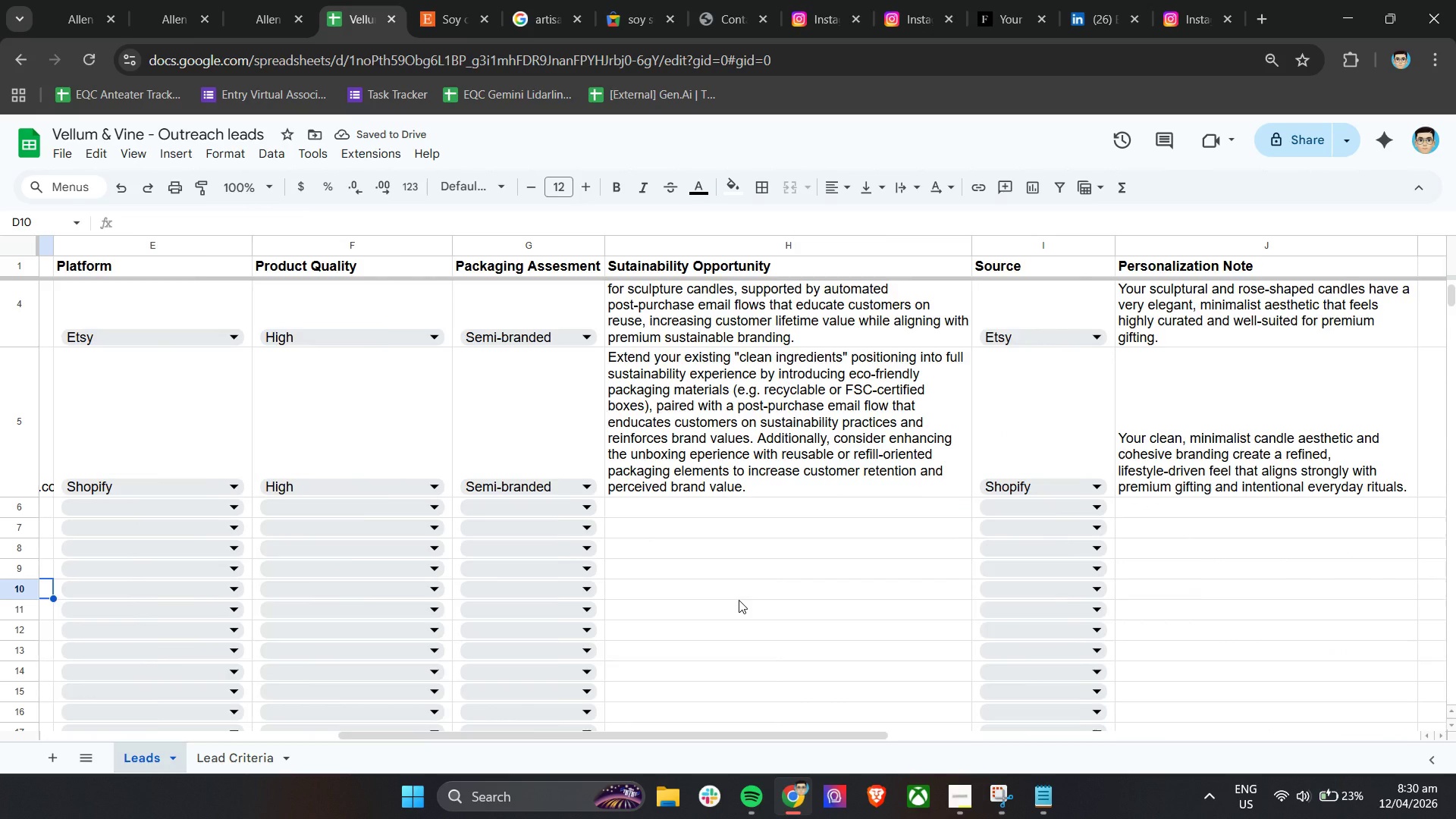 
key(Shift+ShiftLeft)
 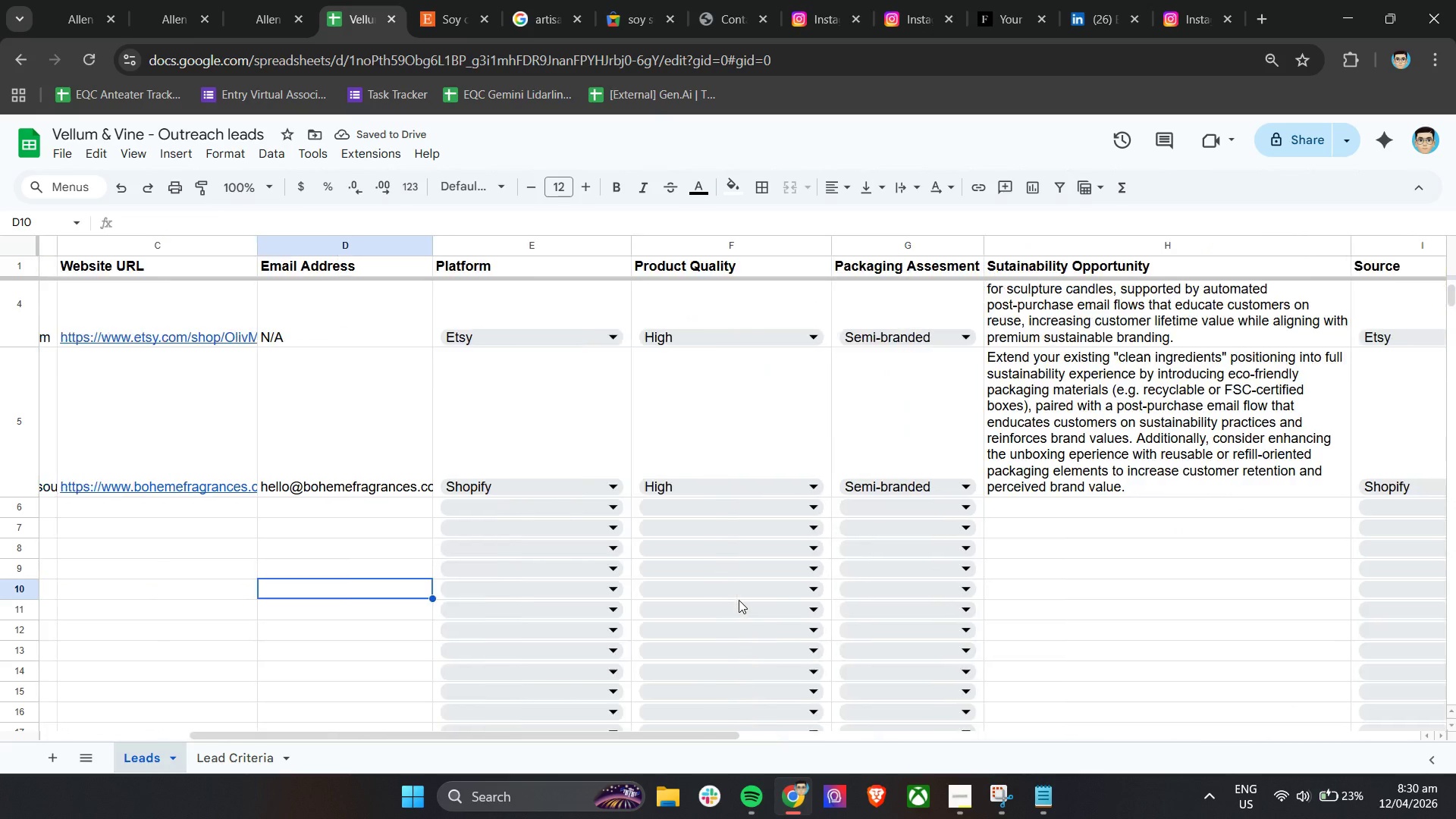 
key(Shift+ShiftLeft)
 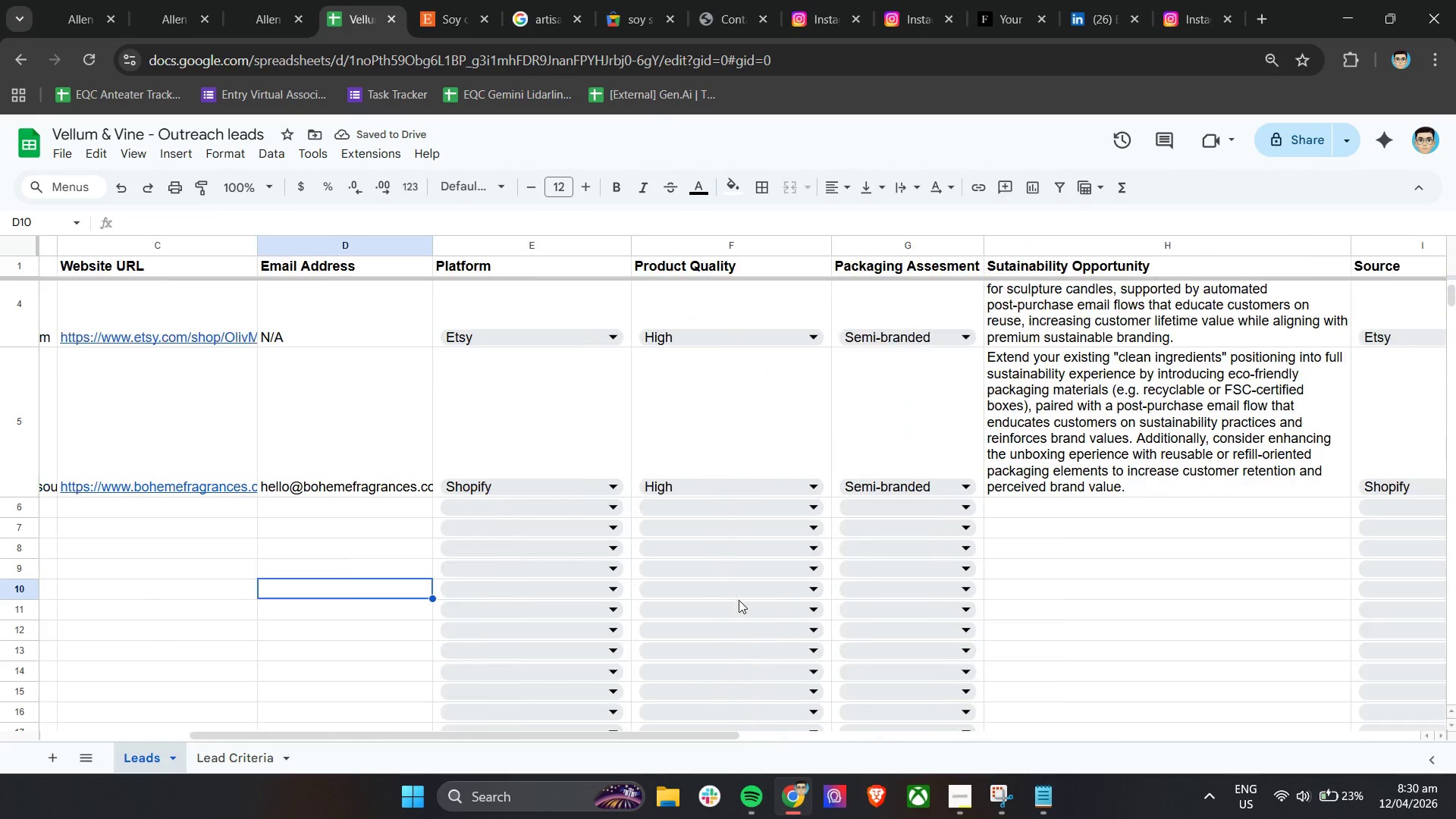 
key(Shift+ShiftLeft)
 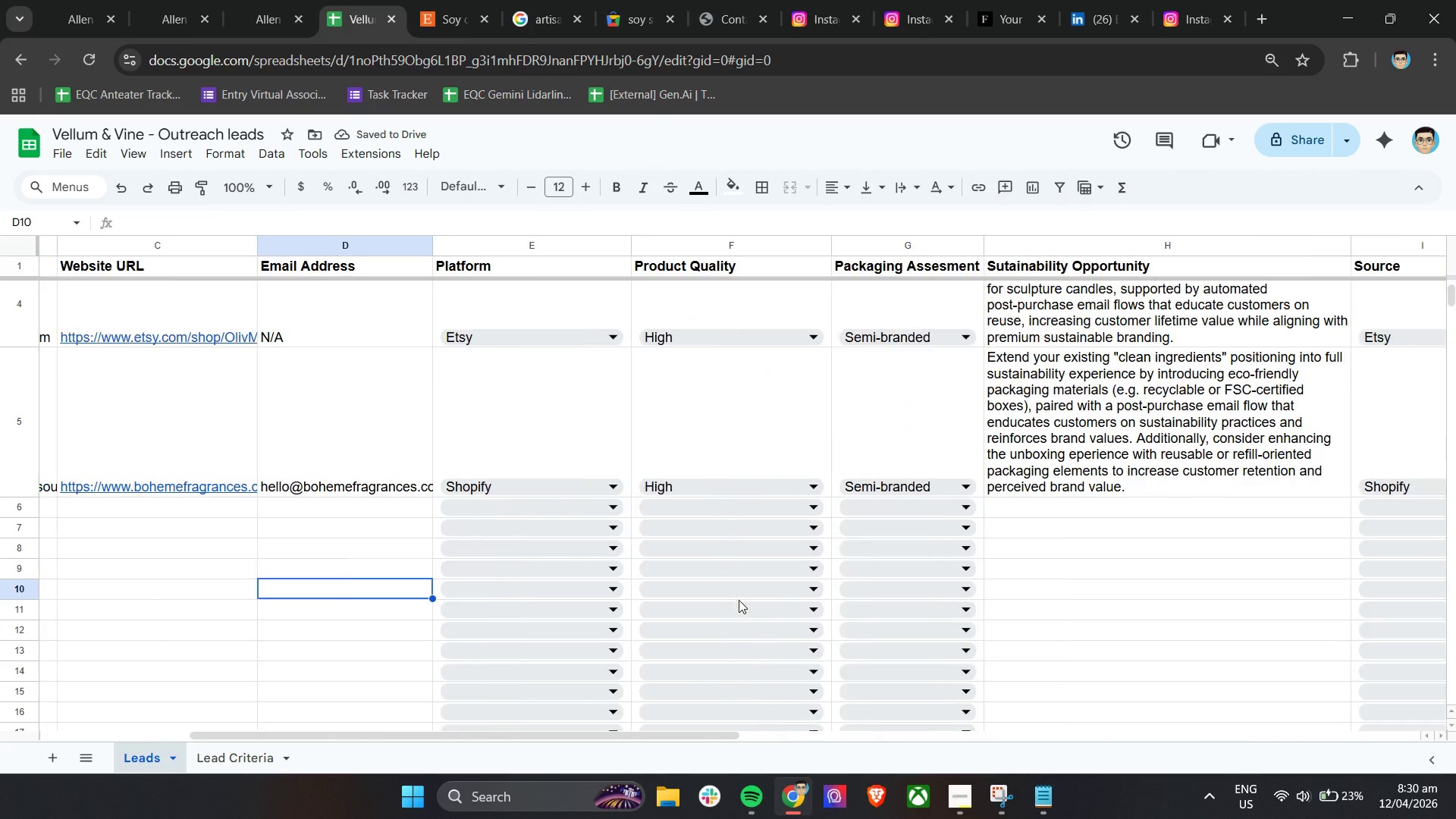 
key(Shift+ShiftLeft)
 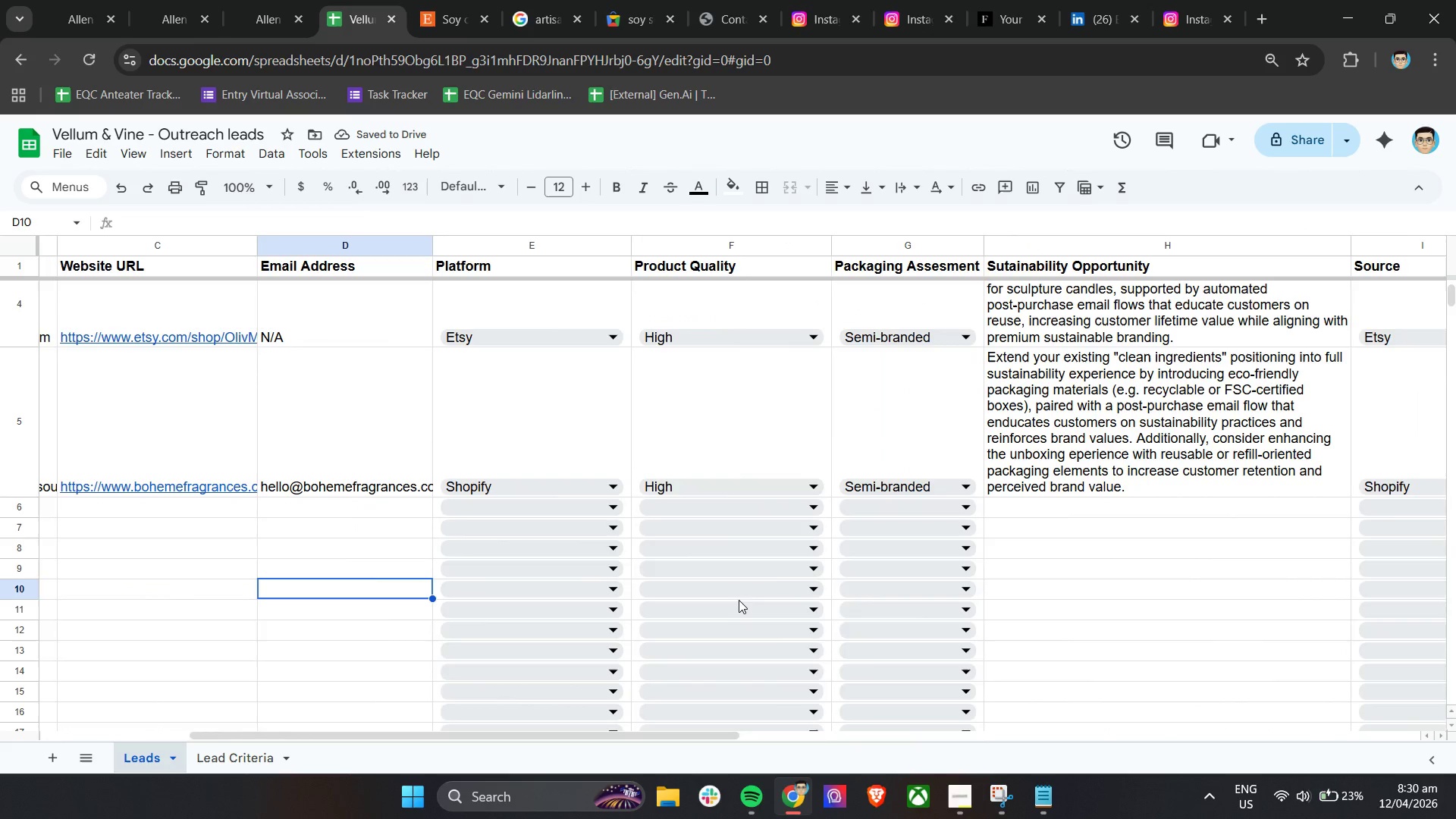 
key(Shift+ShiftLeft)
 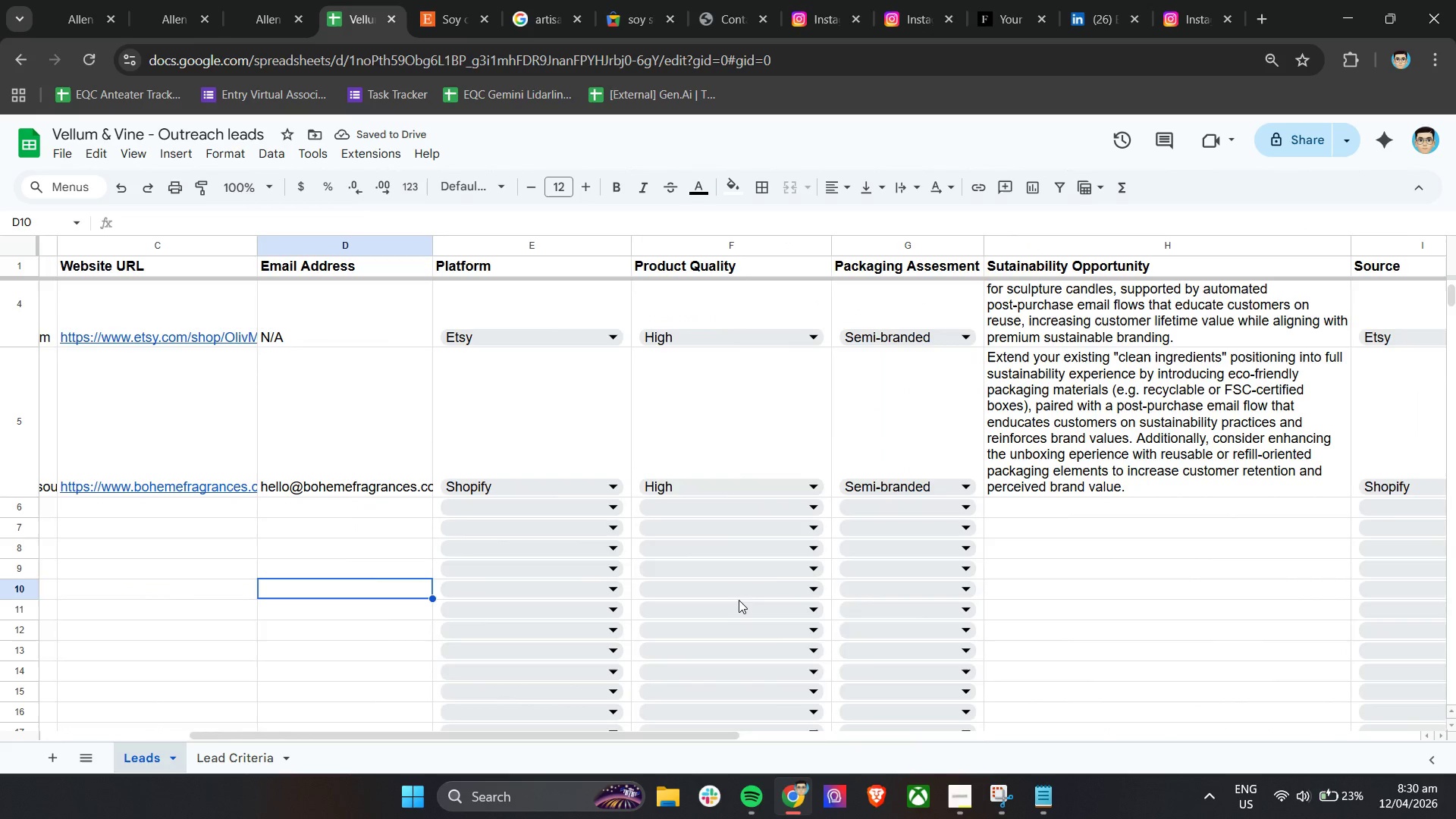 
key(Shift+ShiftLeft)
 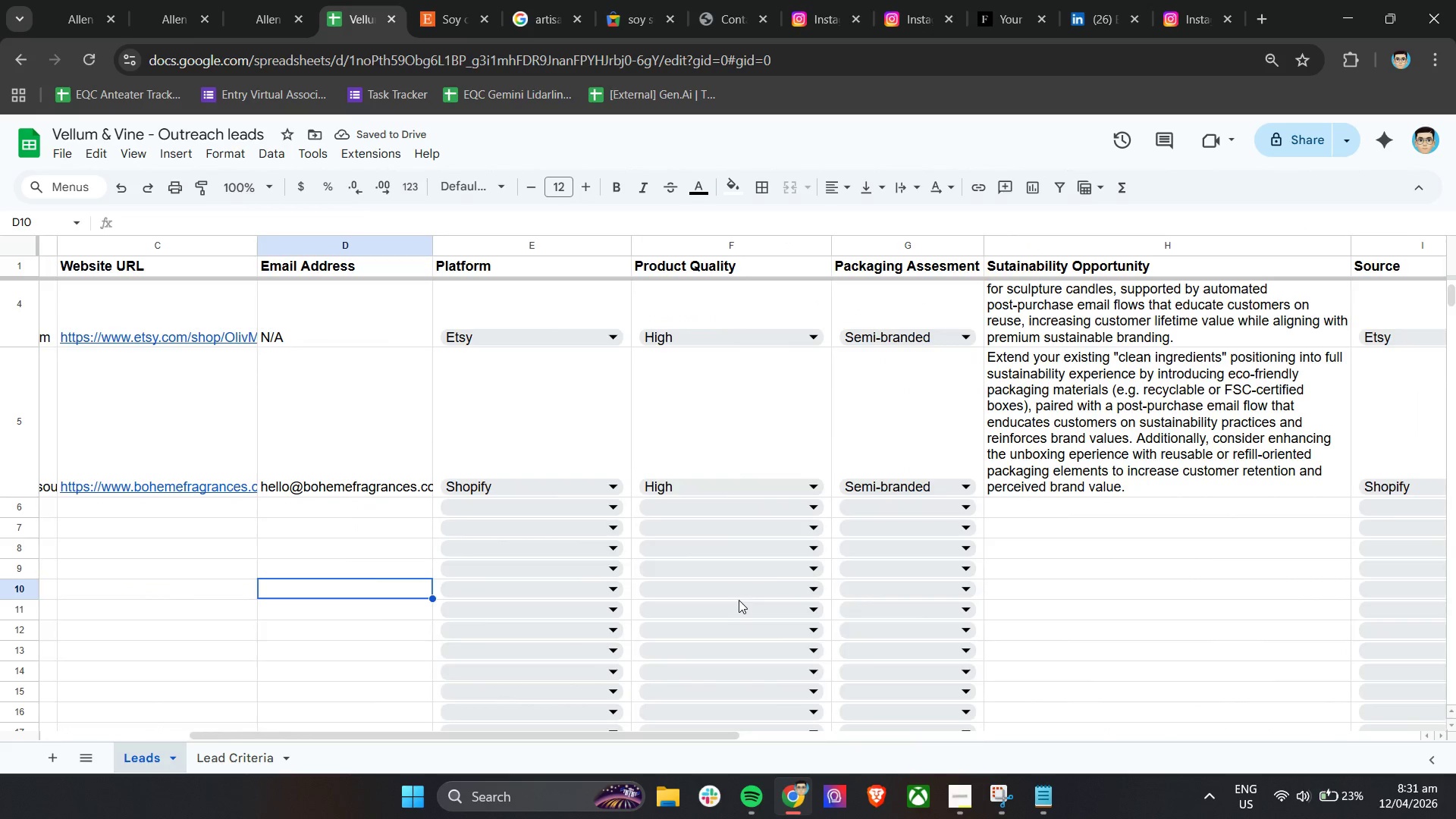 
key(Shift+ShiftLeft)
 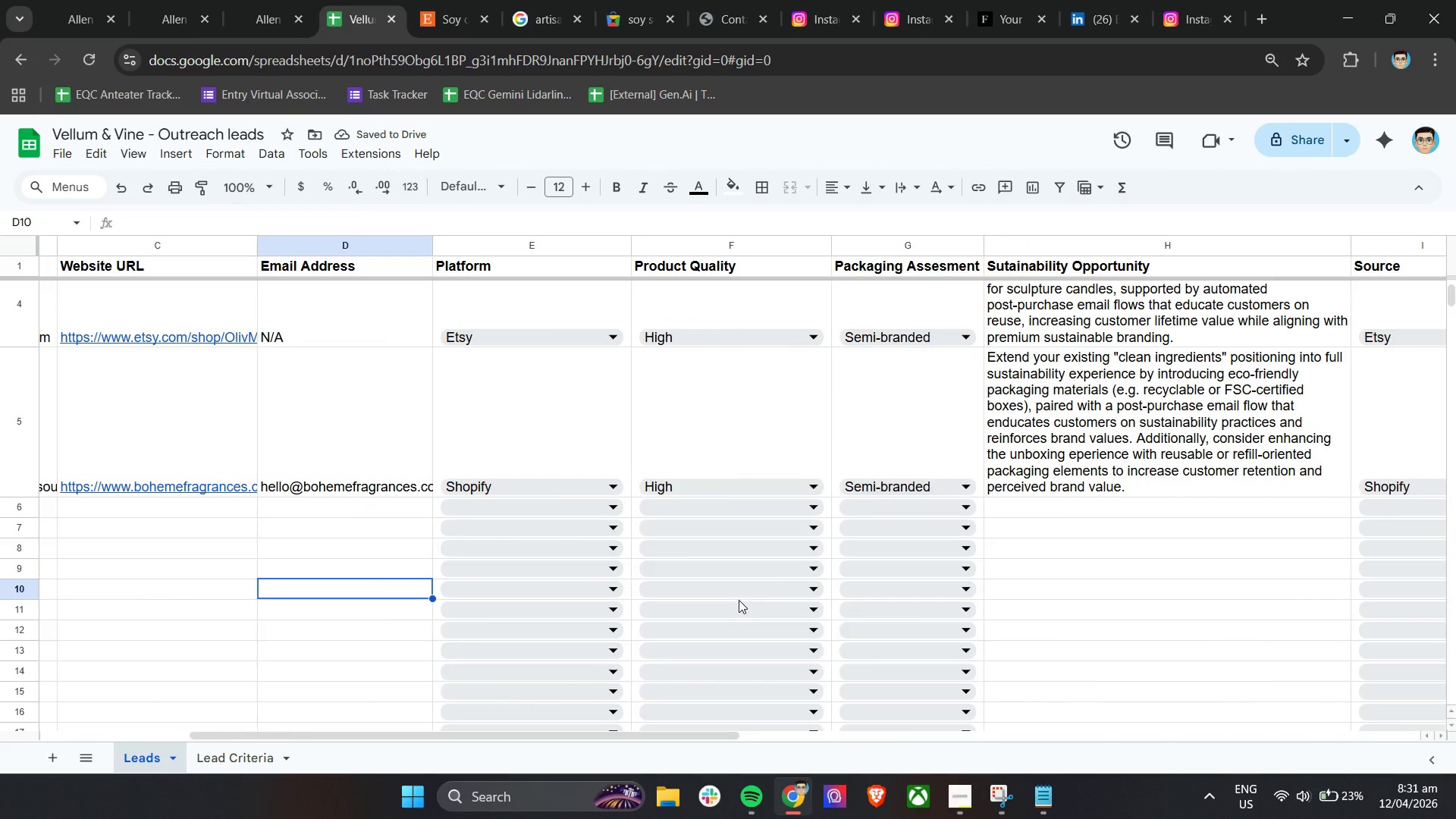 
key(Shift+ShiftLeft)
 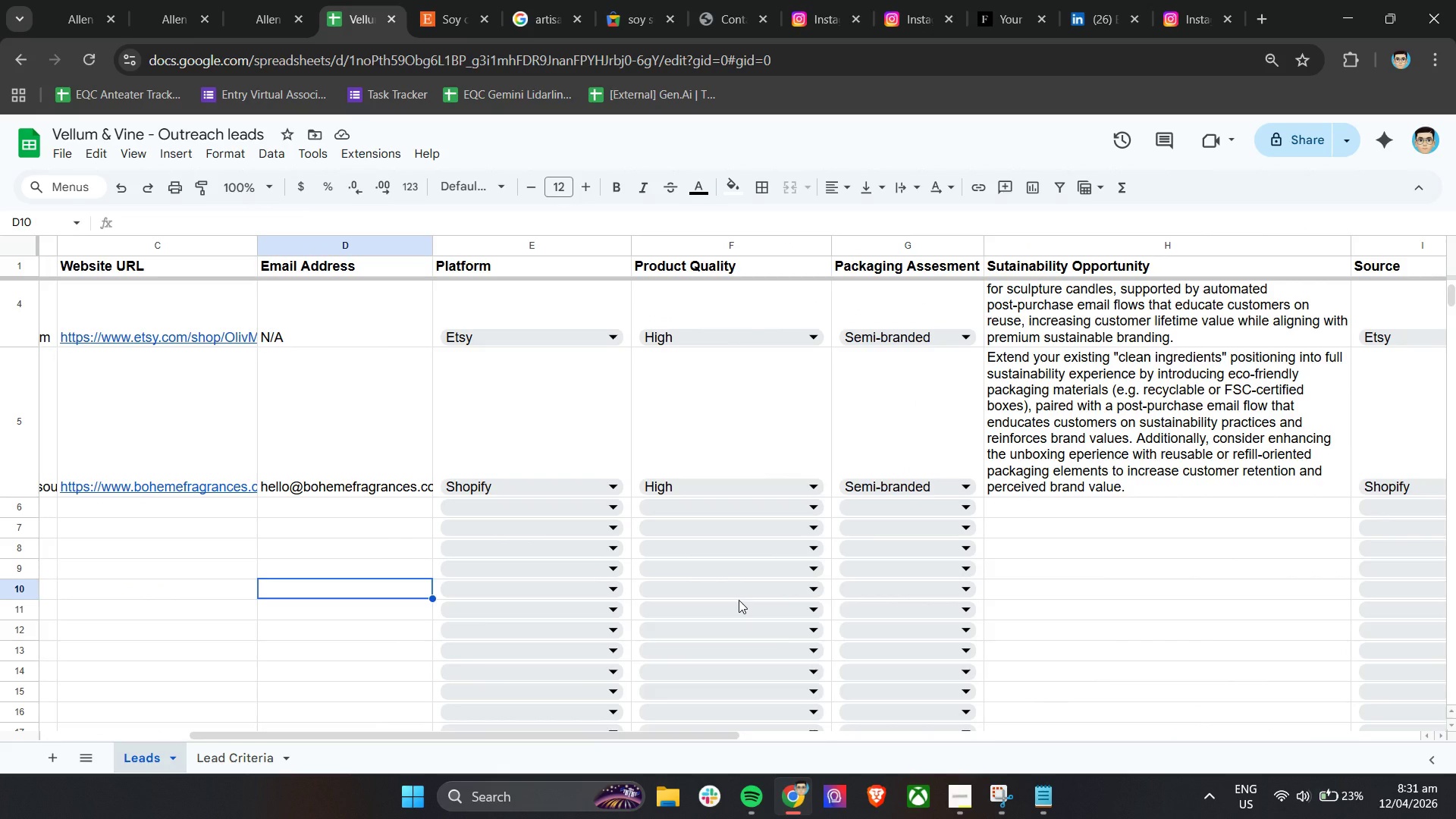 
scroll: coordinate [739, 600], scroll_direction: up, amount: 4.0
 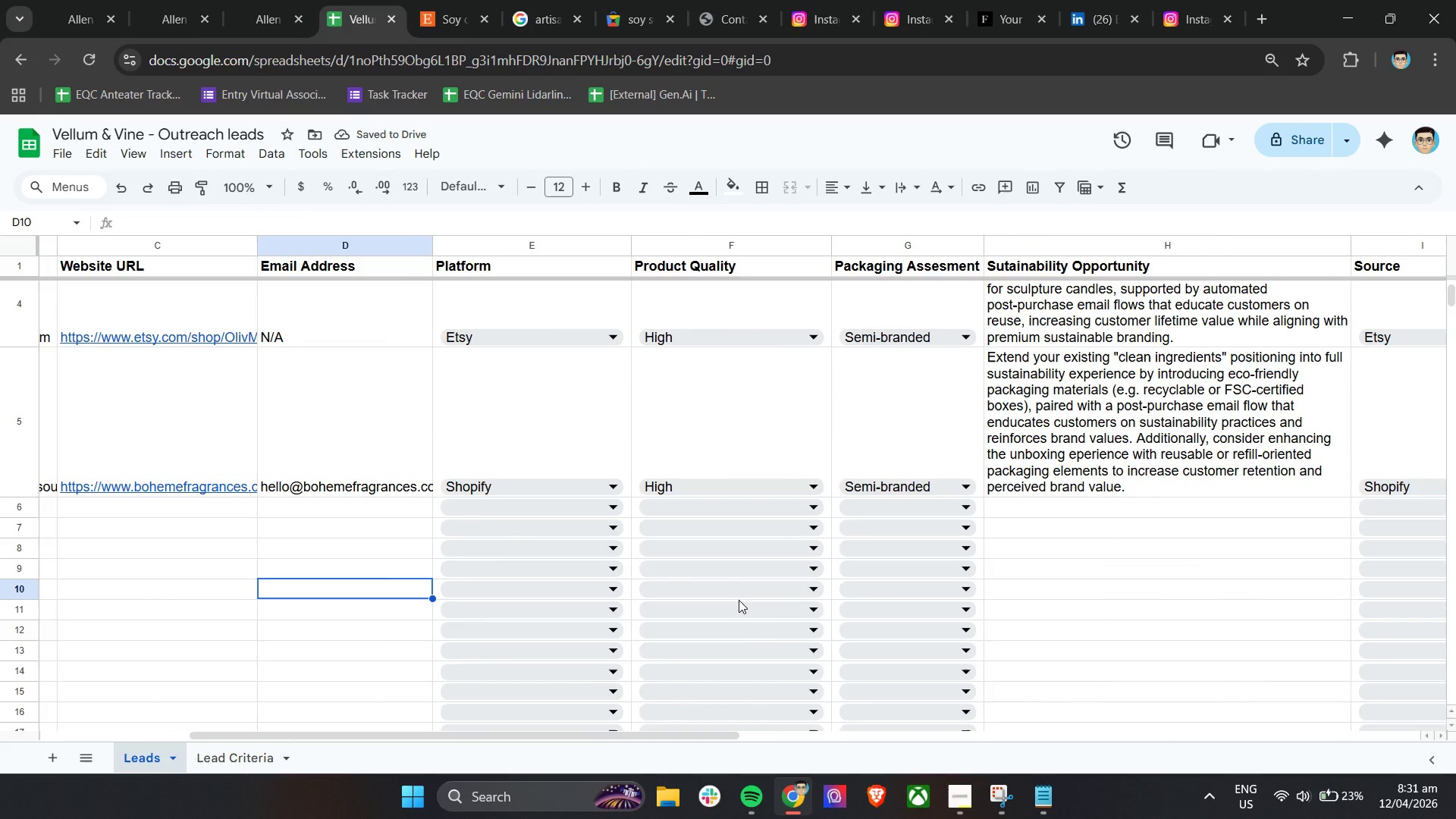 
wait(18.66)
 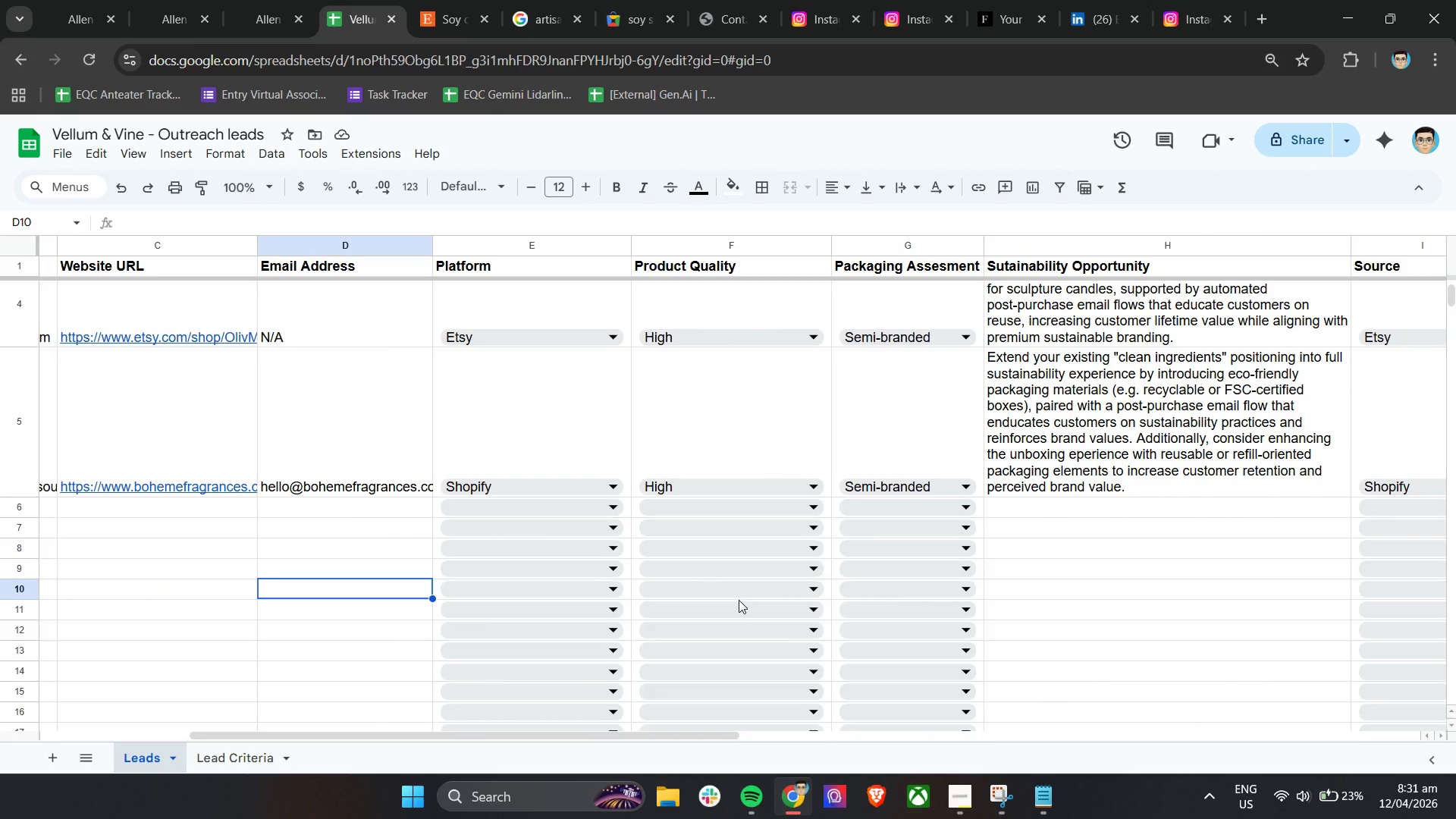 
hold_key(key=ShiftLeft, duration=0.98)
scroll: coordinate [739, 600], scroll_direction: up, amount: 17.0
 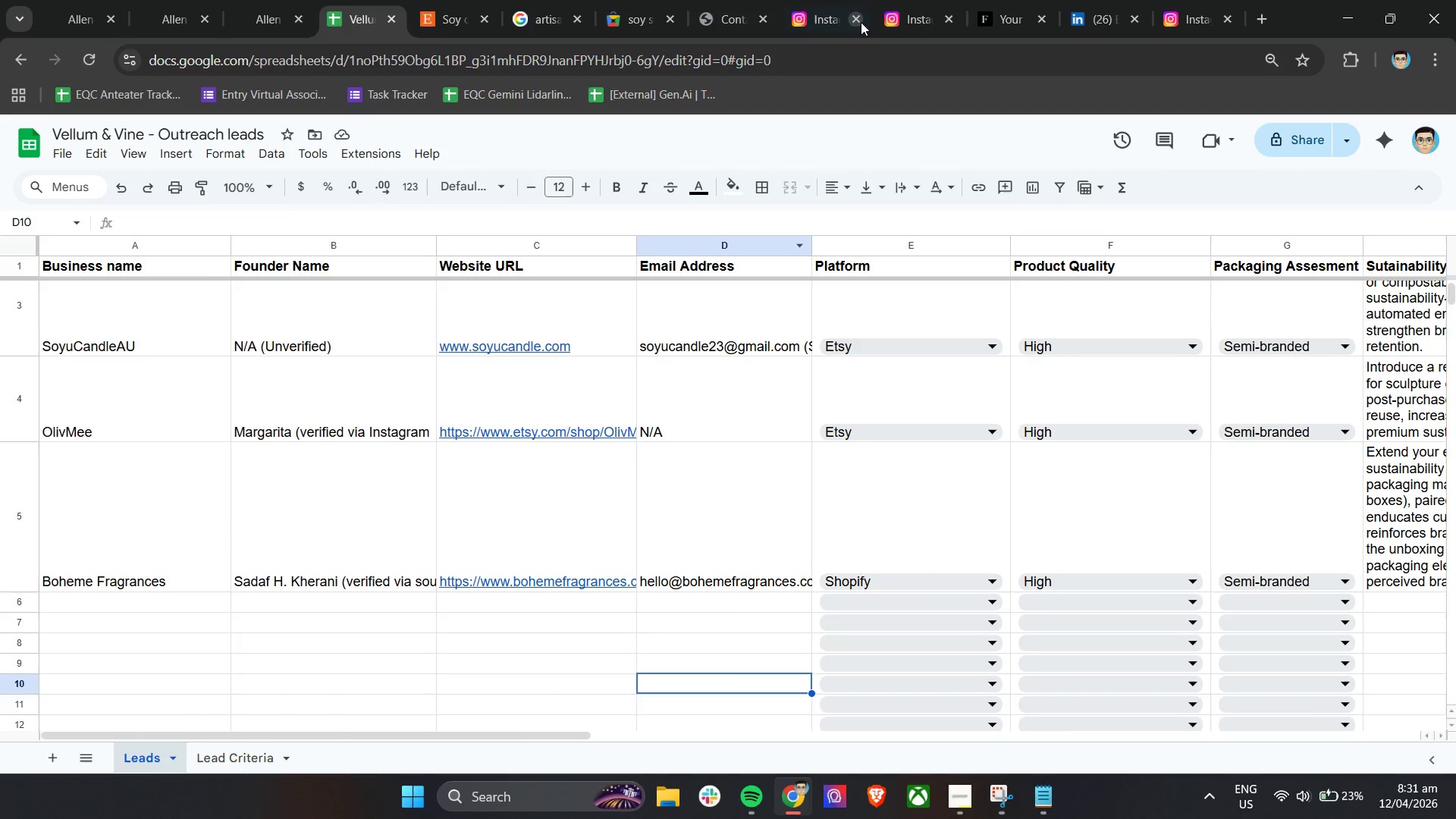 
left_click([739, 0])
 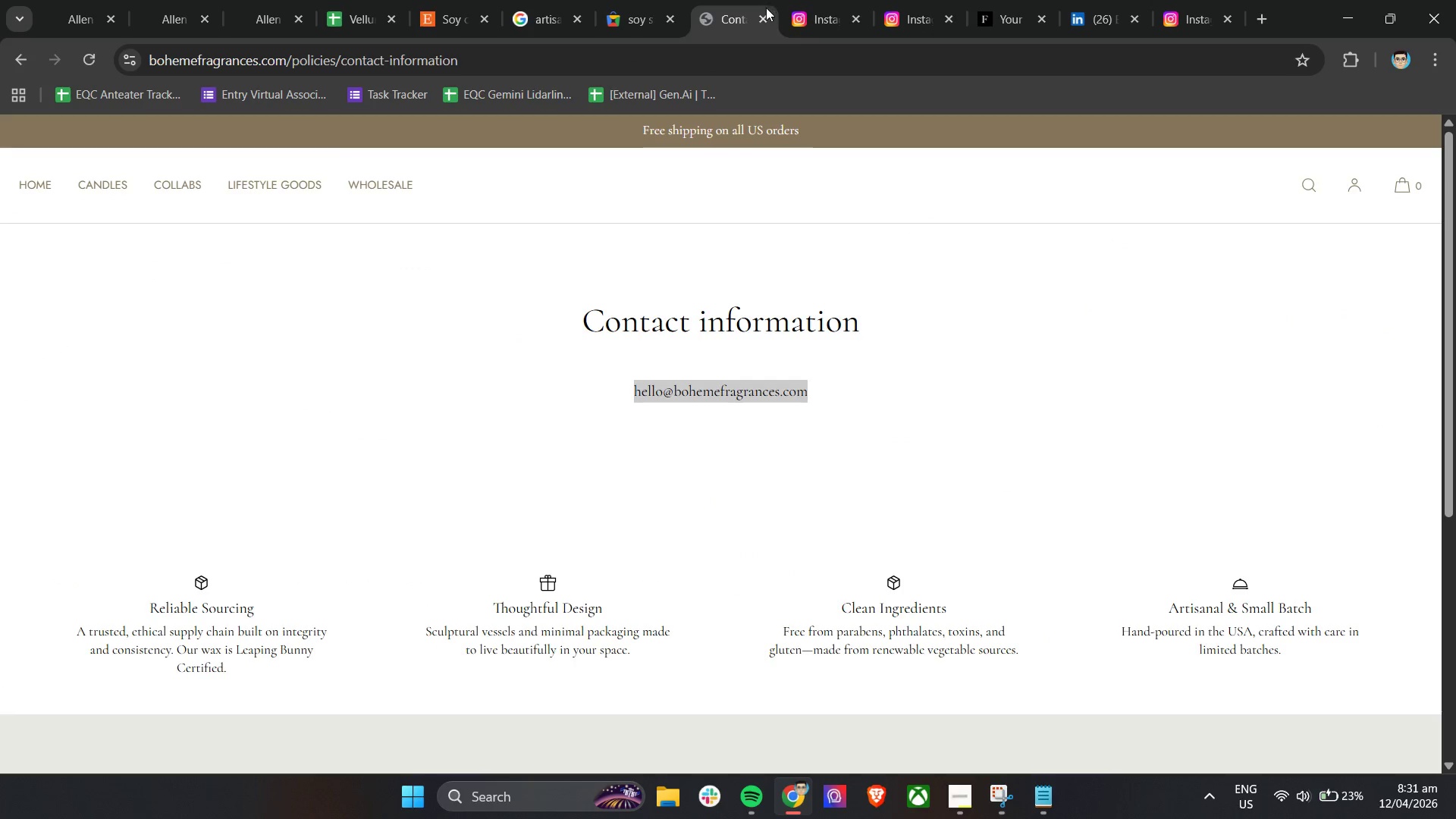 
left_click([761, 17])
 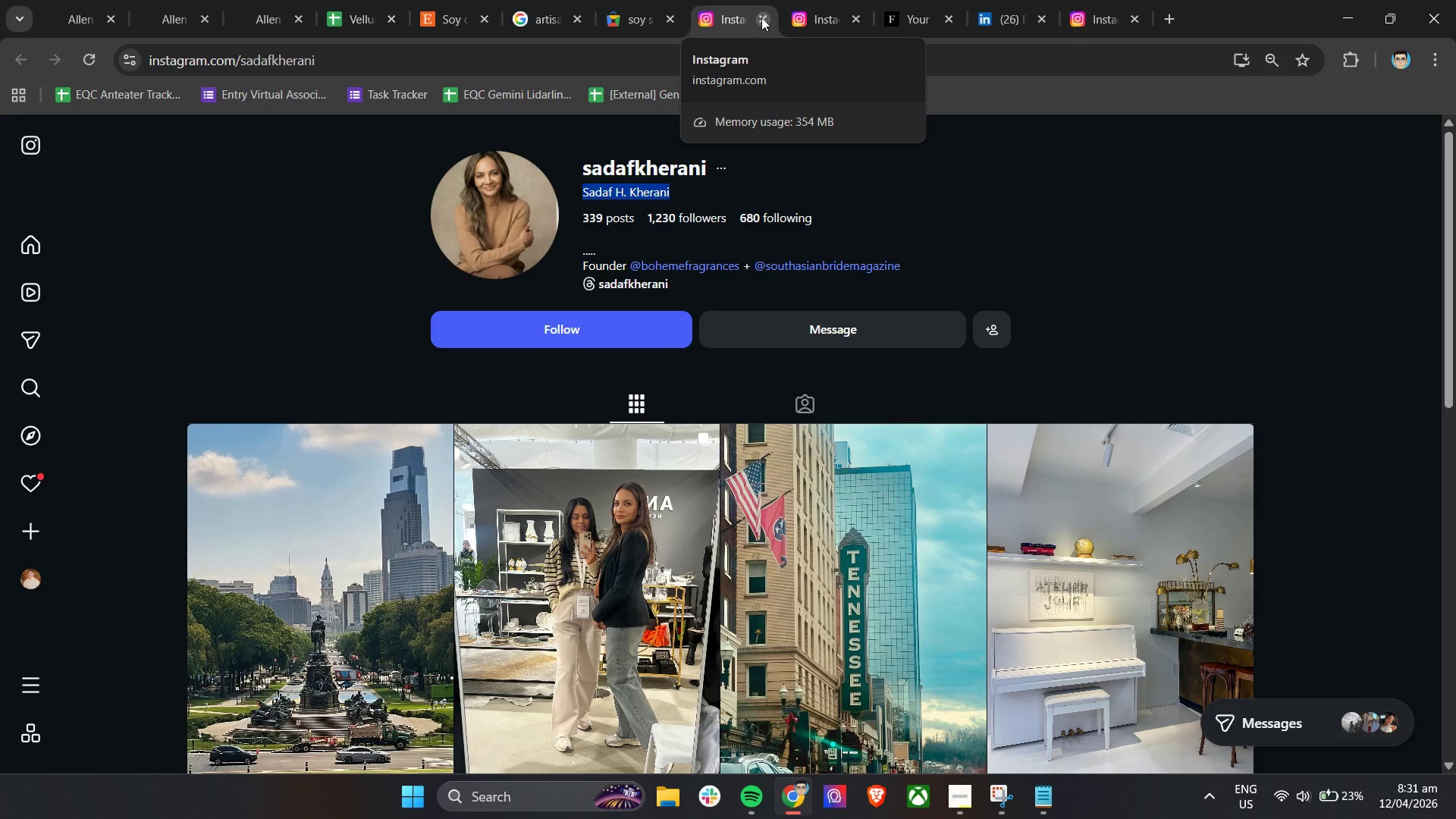 
left_click([761, 17])
 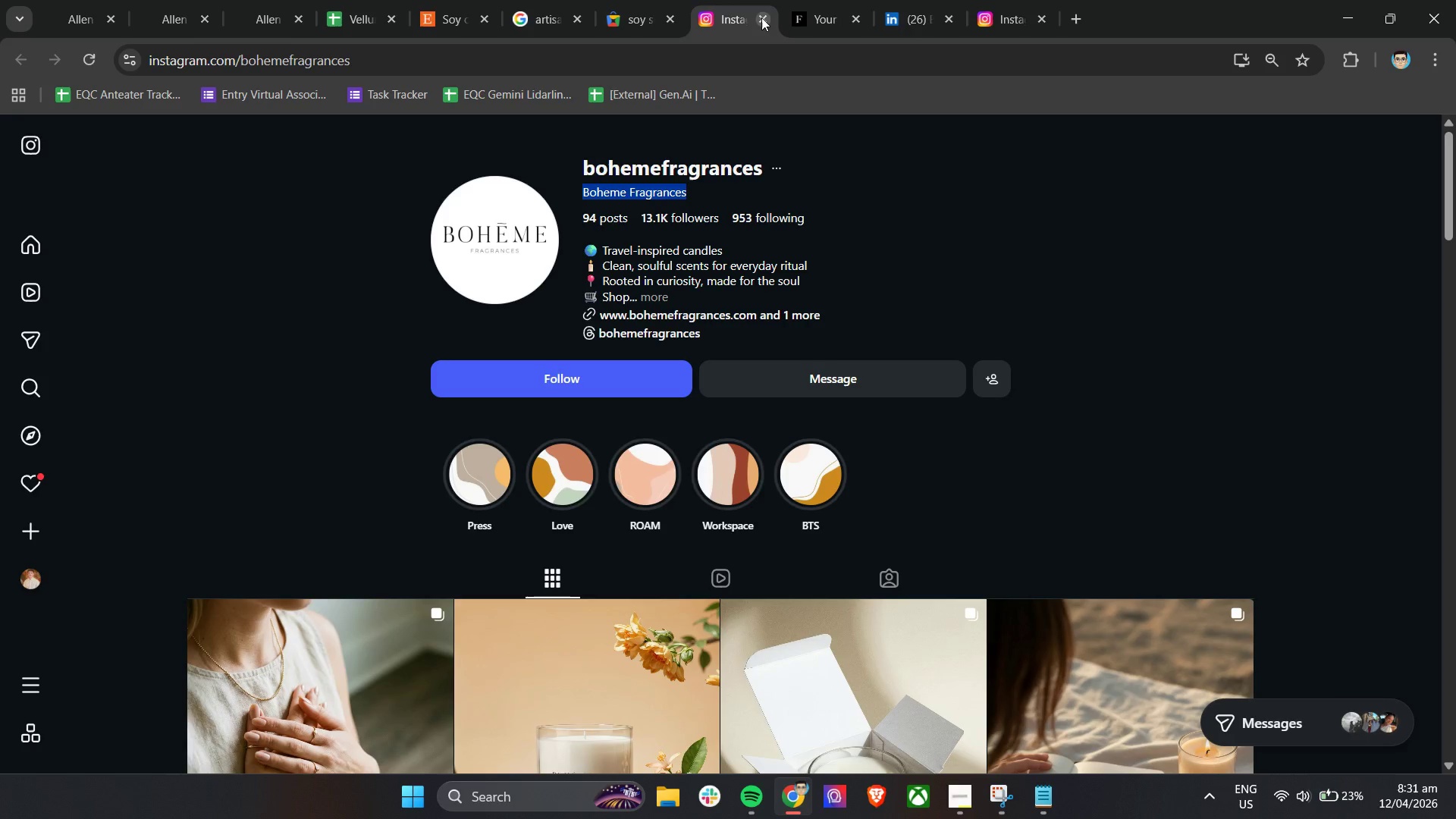 
left_click([761, 17])
 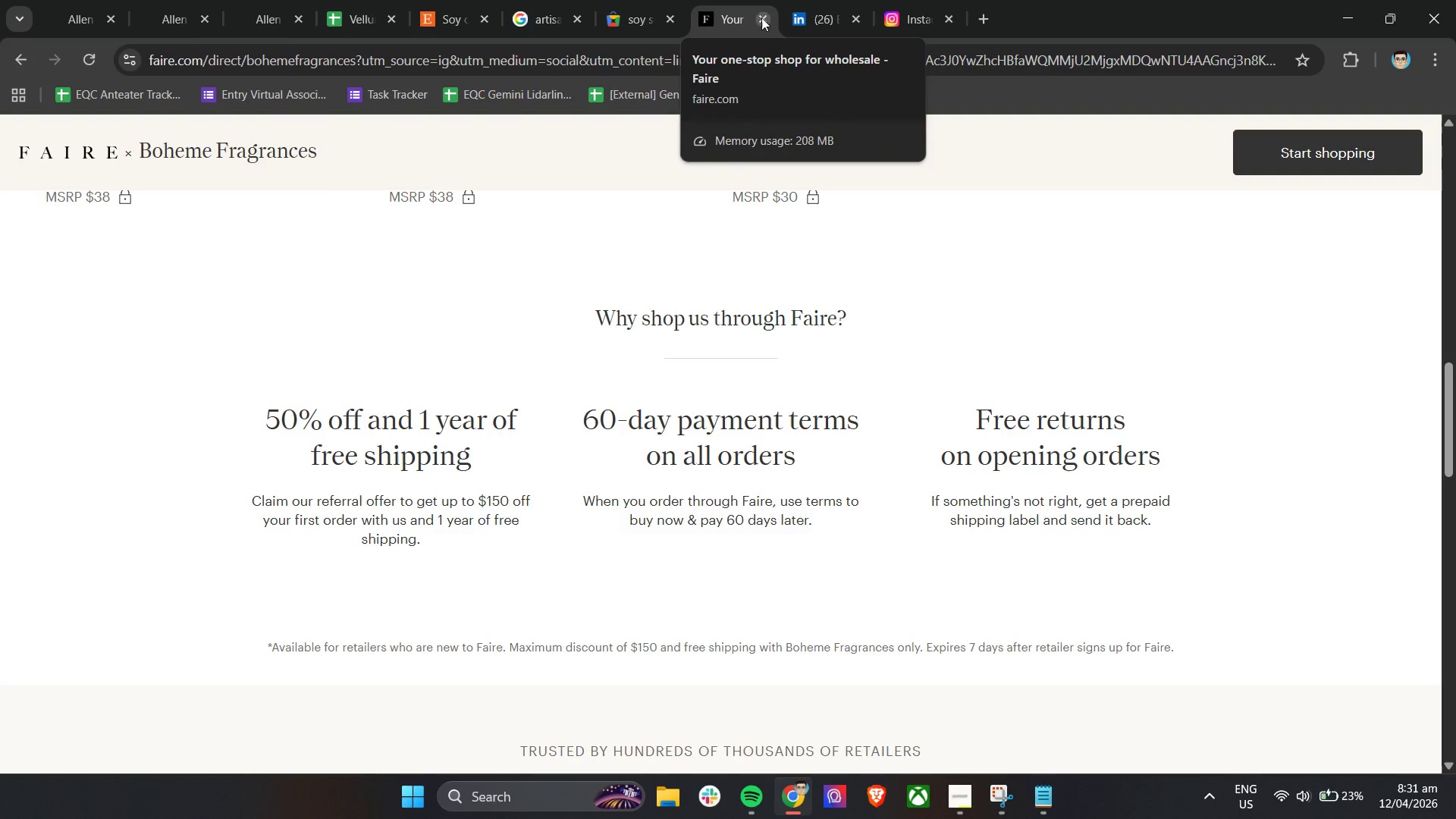 
left_click([761, 17])
 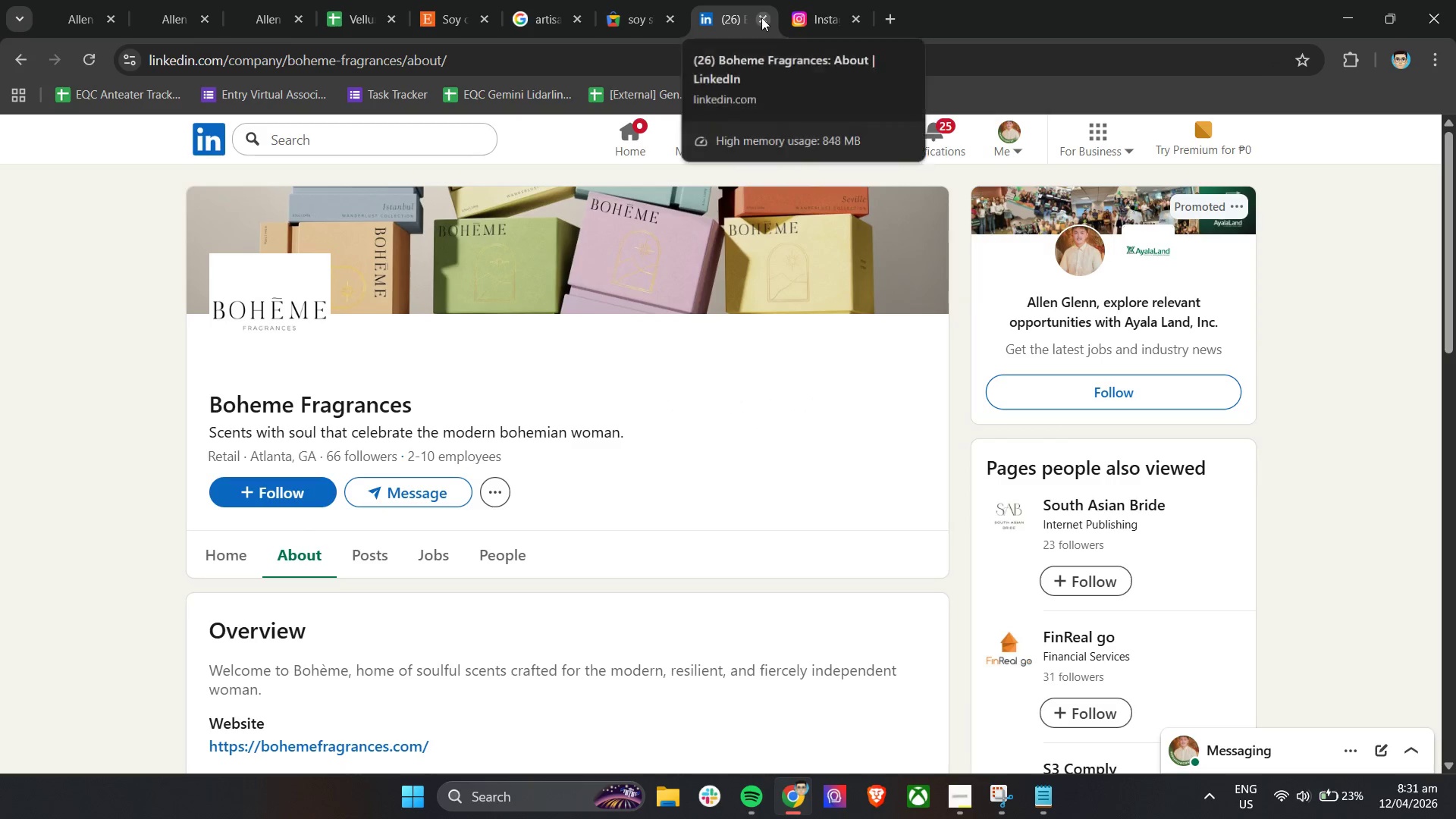 
left_click([761, 17])
 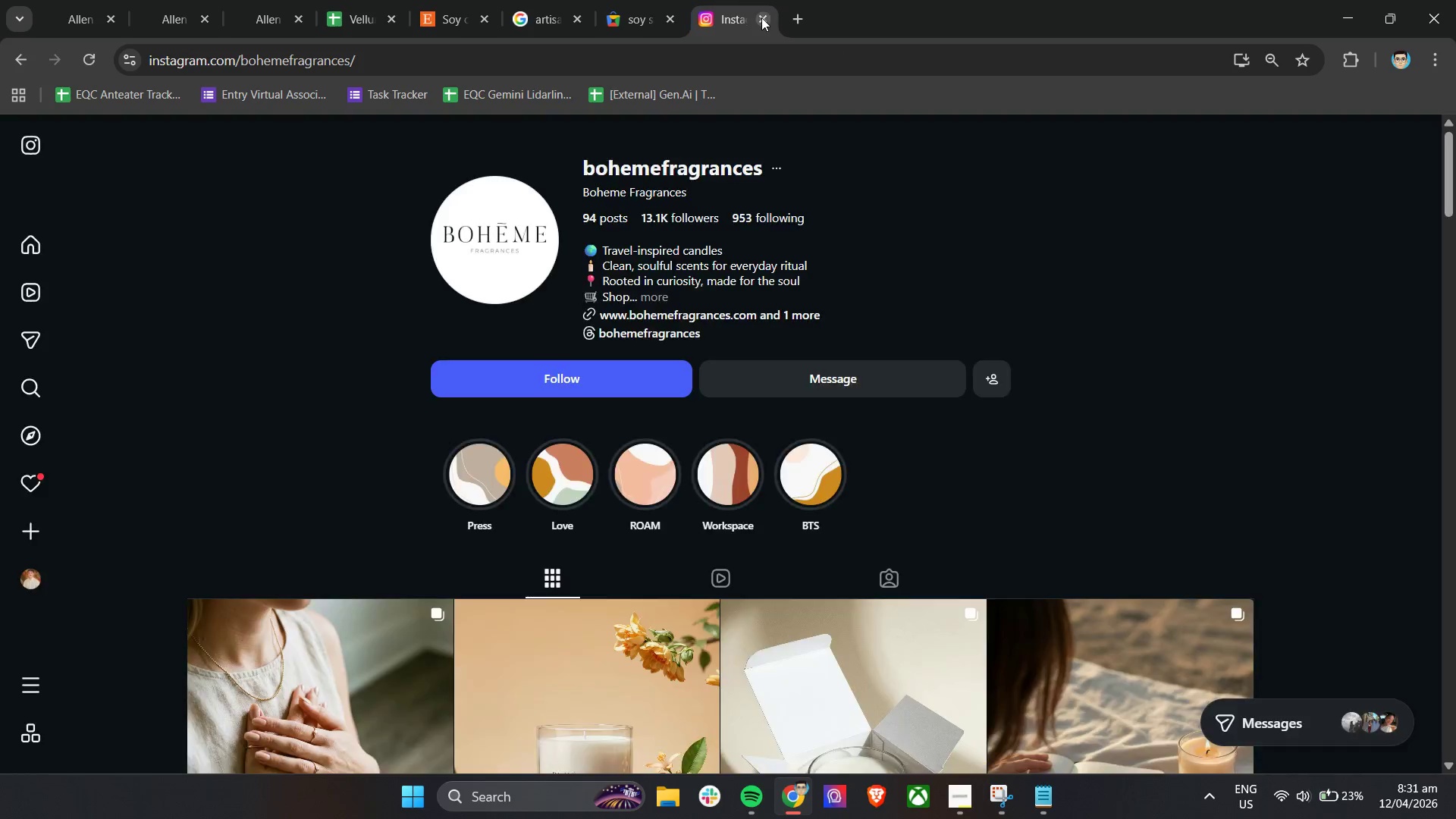 
left_click([761, 17])
 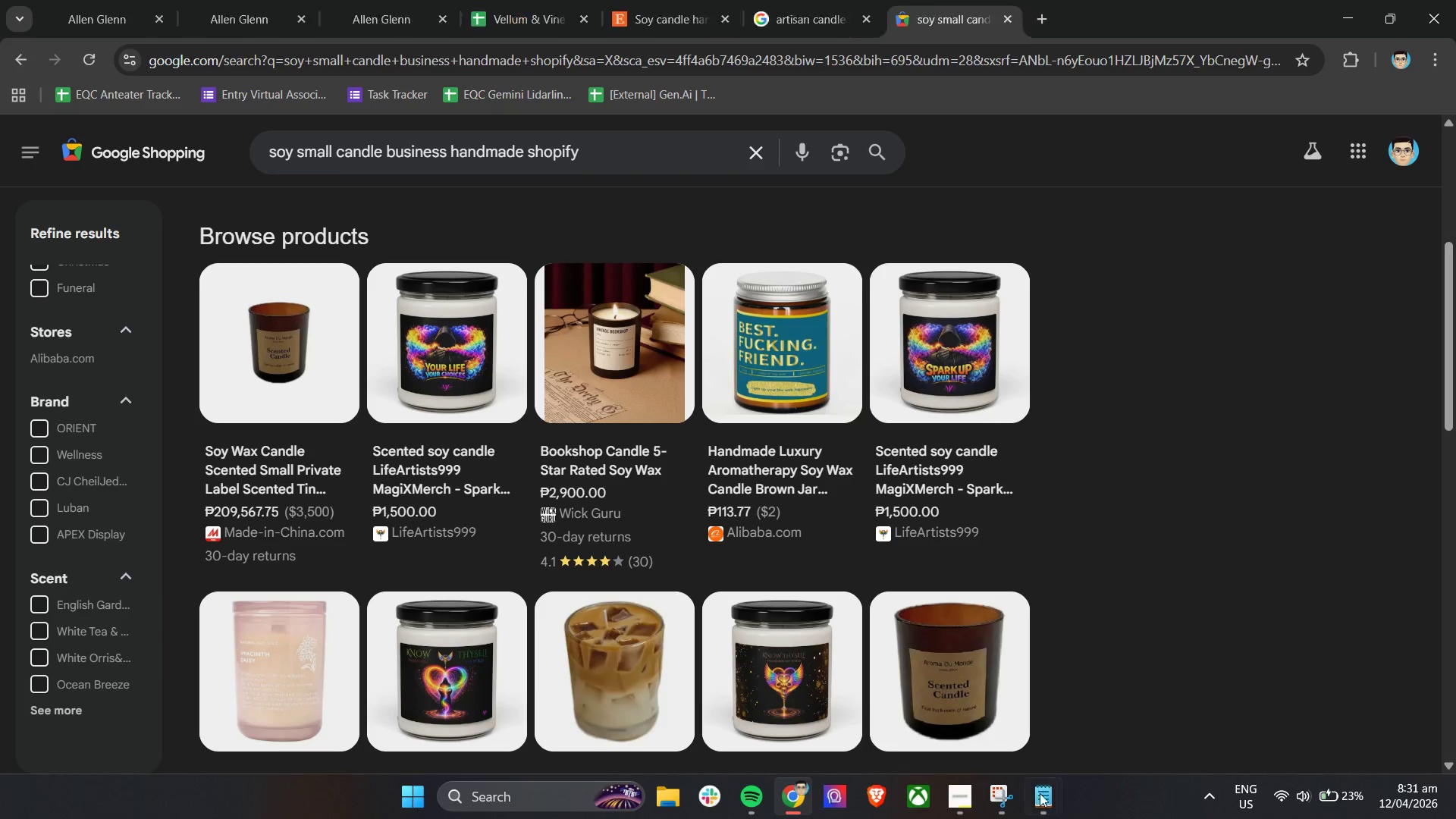 
left_click([958, 811])